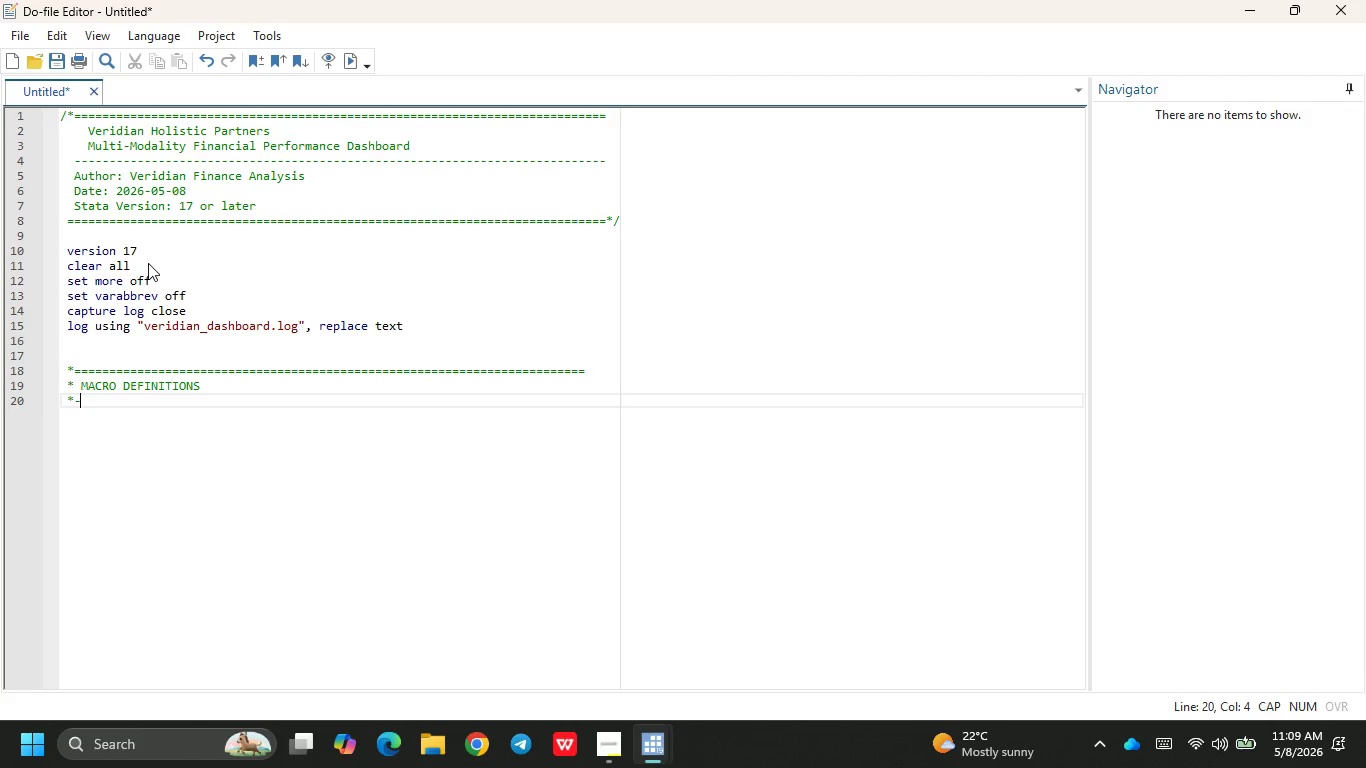 
key(Backspace)
 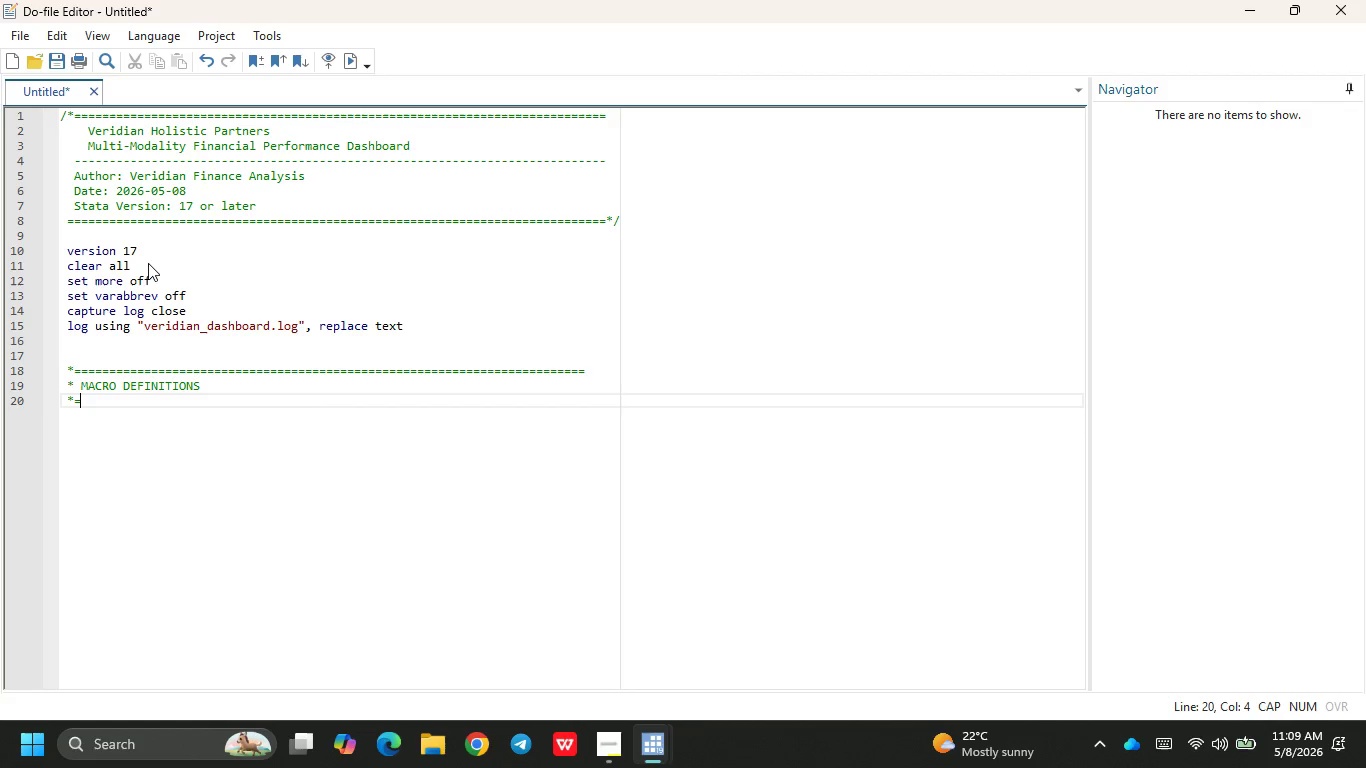 
hold_key(key=Equal, duration=1.52)
 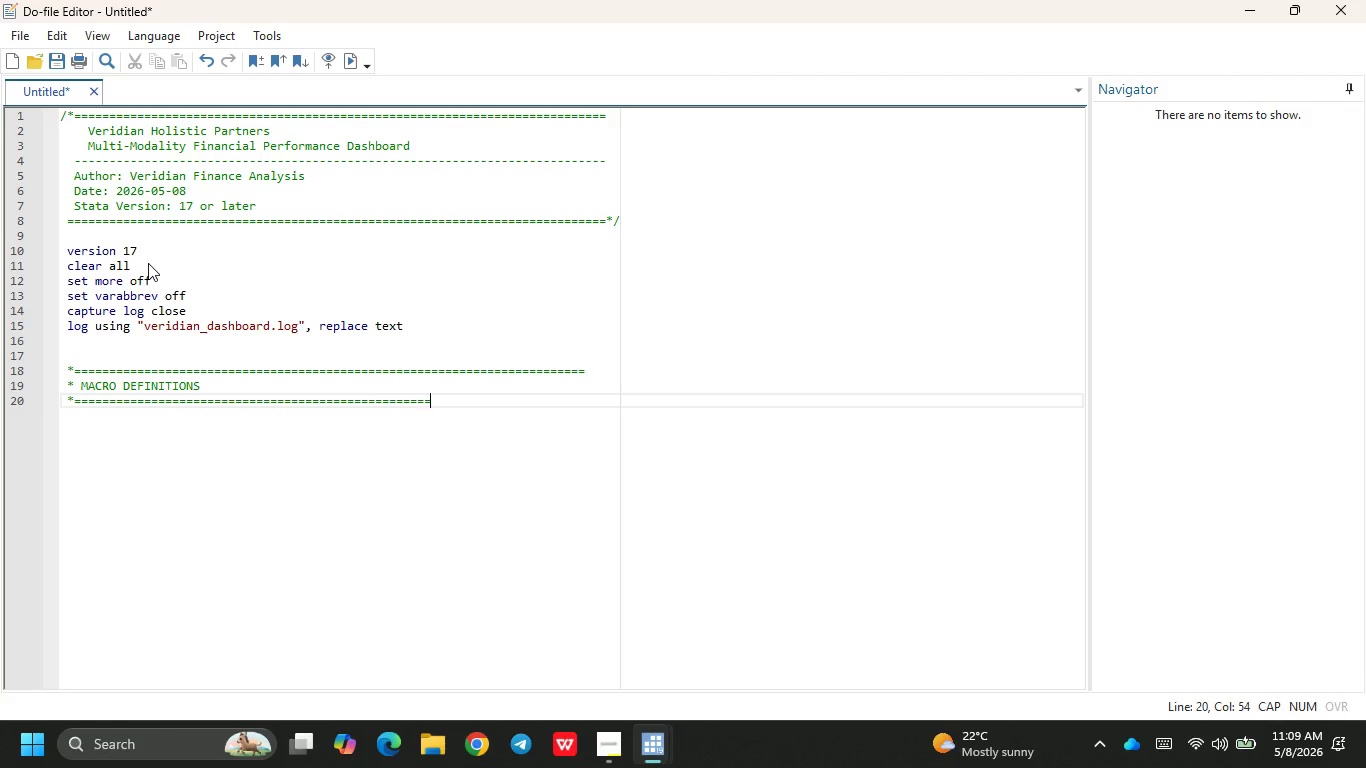 
hold_key(key=Equal, duration=1.19)
 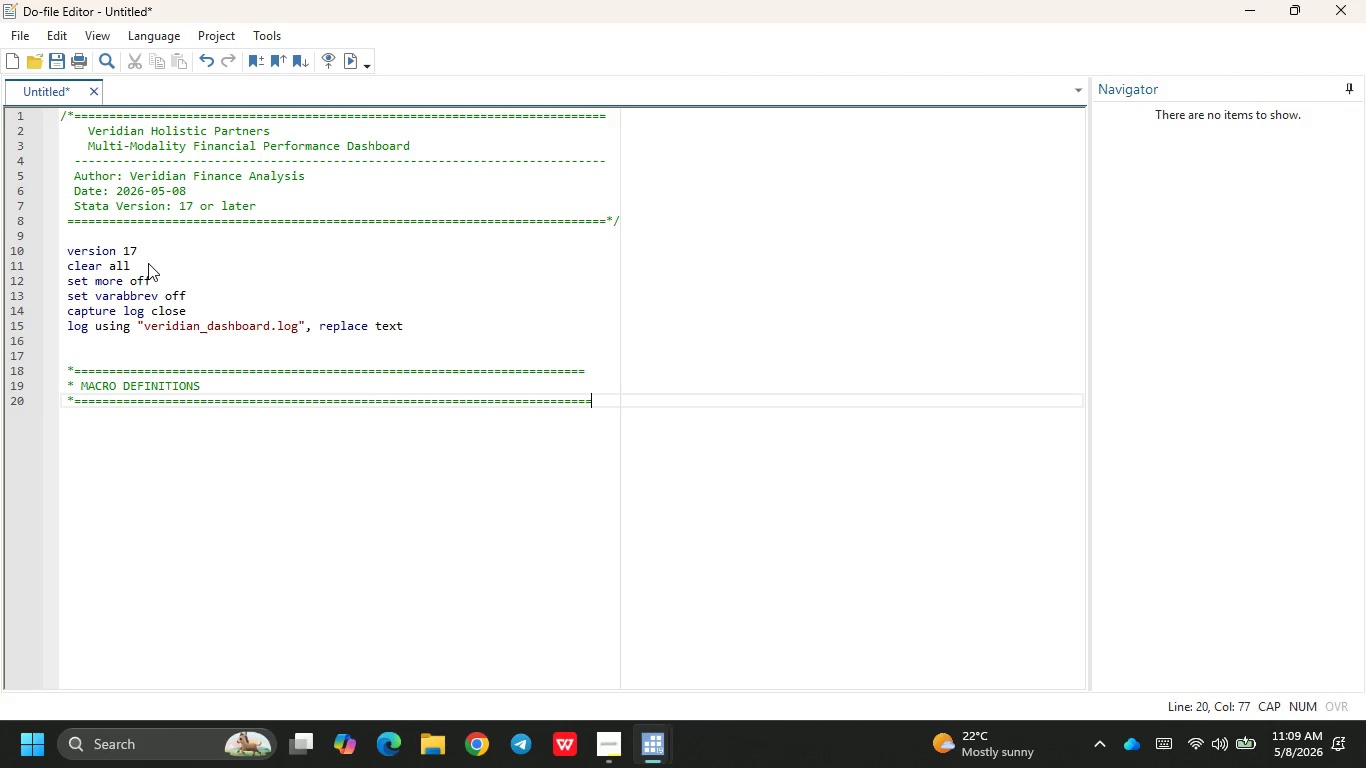 
key(Backspace)
 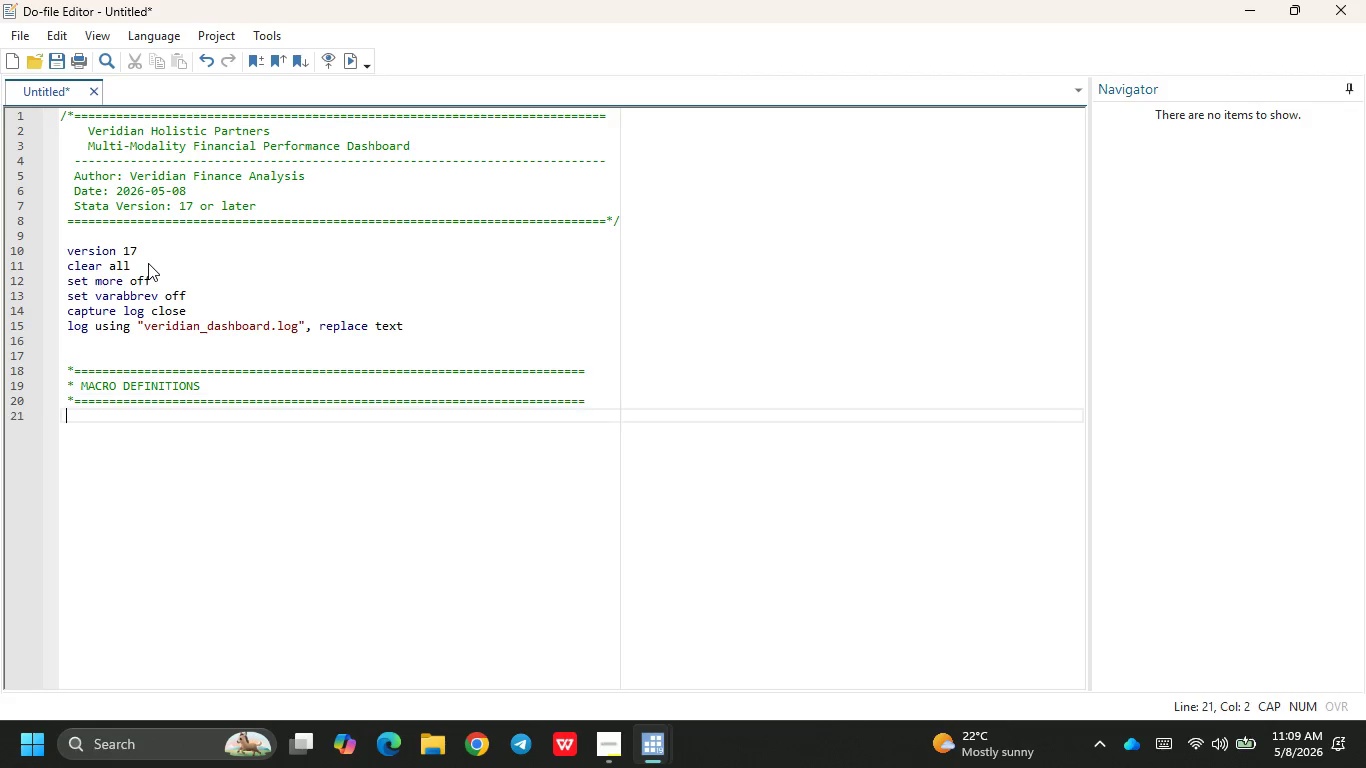 
key(Enter)
 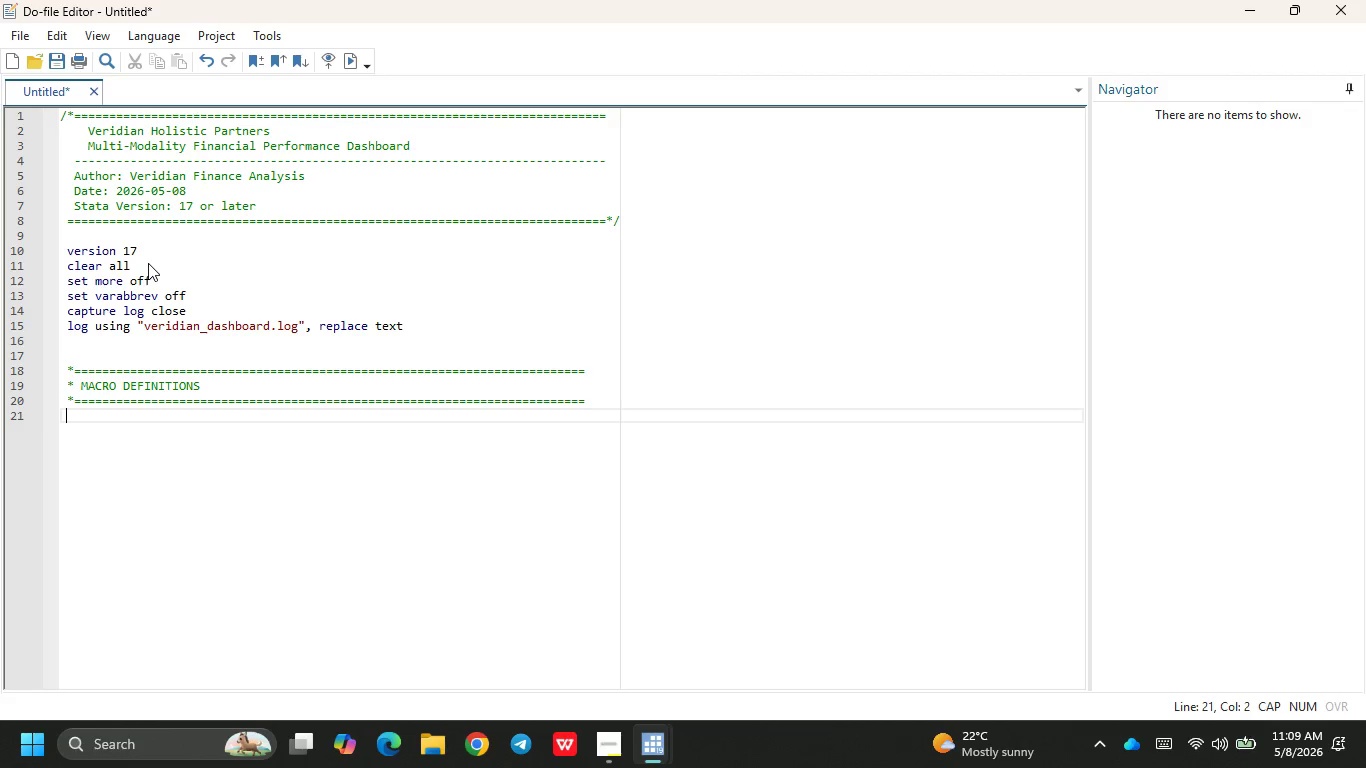 
key(Enter)
 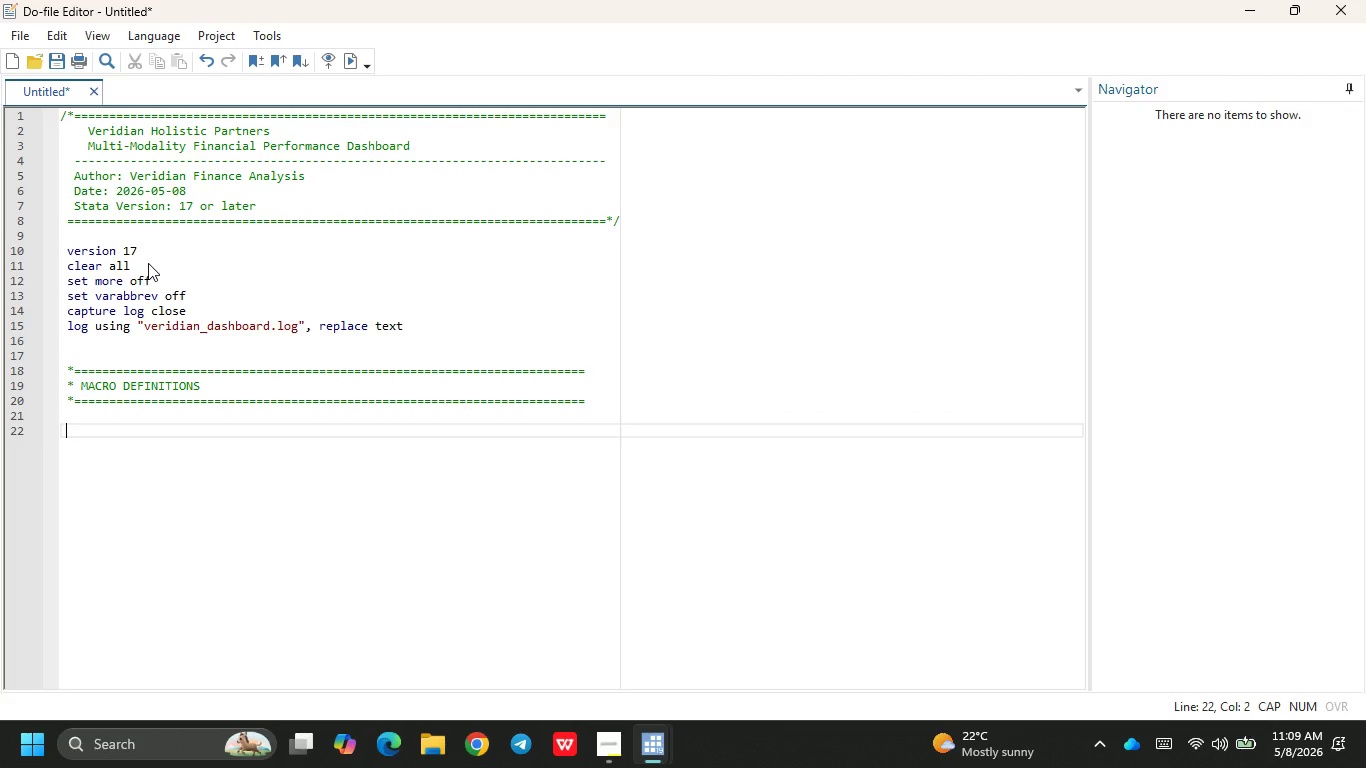 
key(Backspace)
key(Backspace)
type(local FOREST "54=)
key(Backspace)
key(Backspace)
type(4)
key(Backspace)
key(Backspace)
type(45 106 79)
 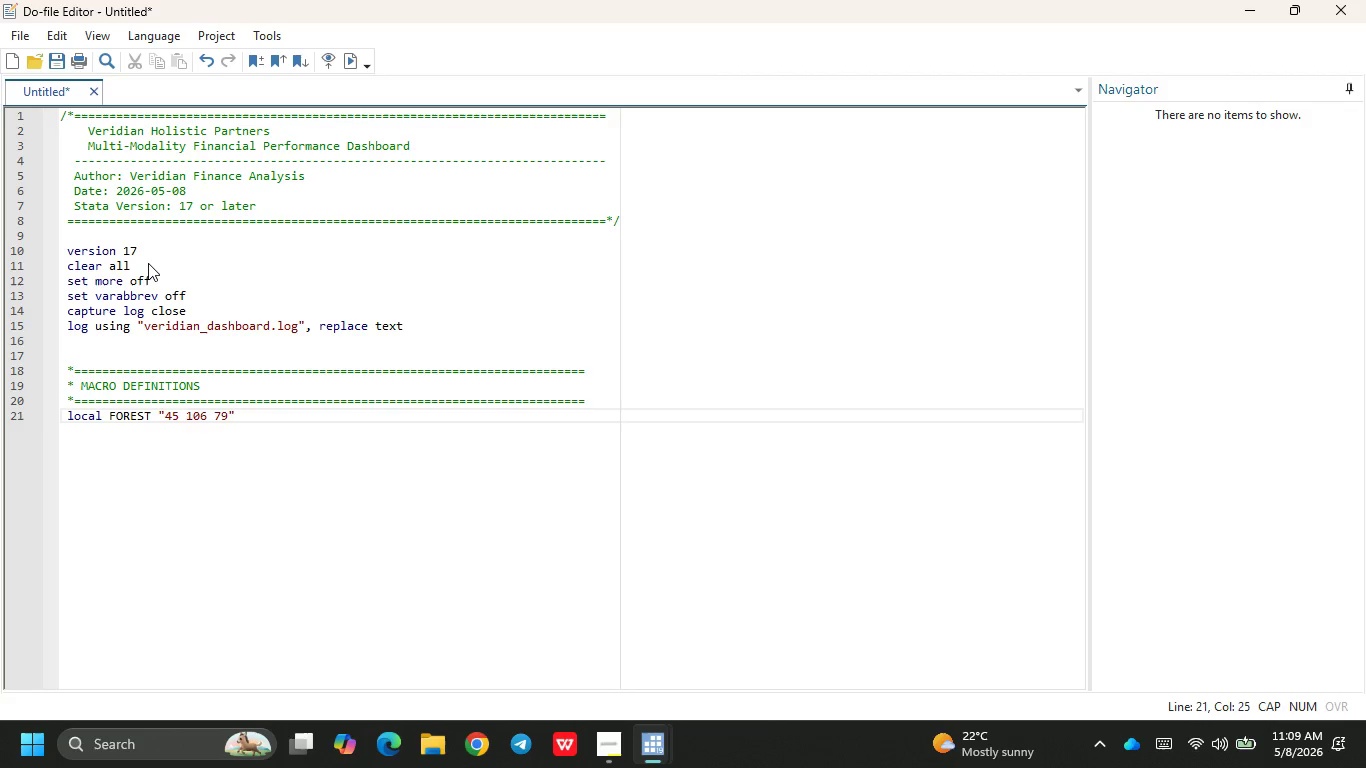 
key(ArrowRight)
 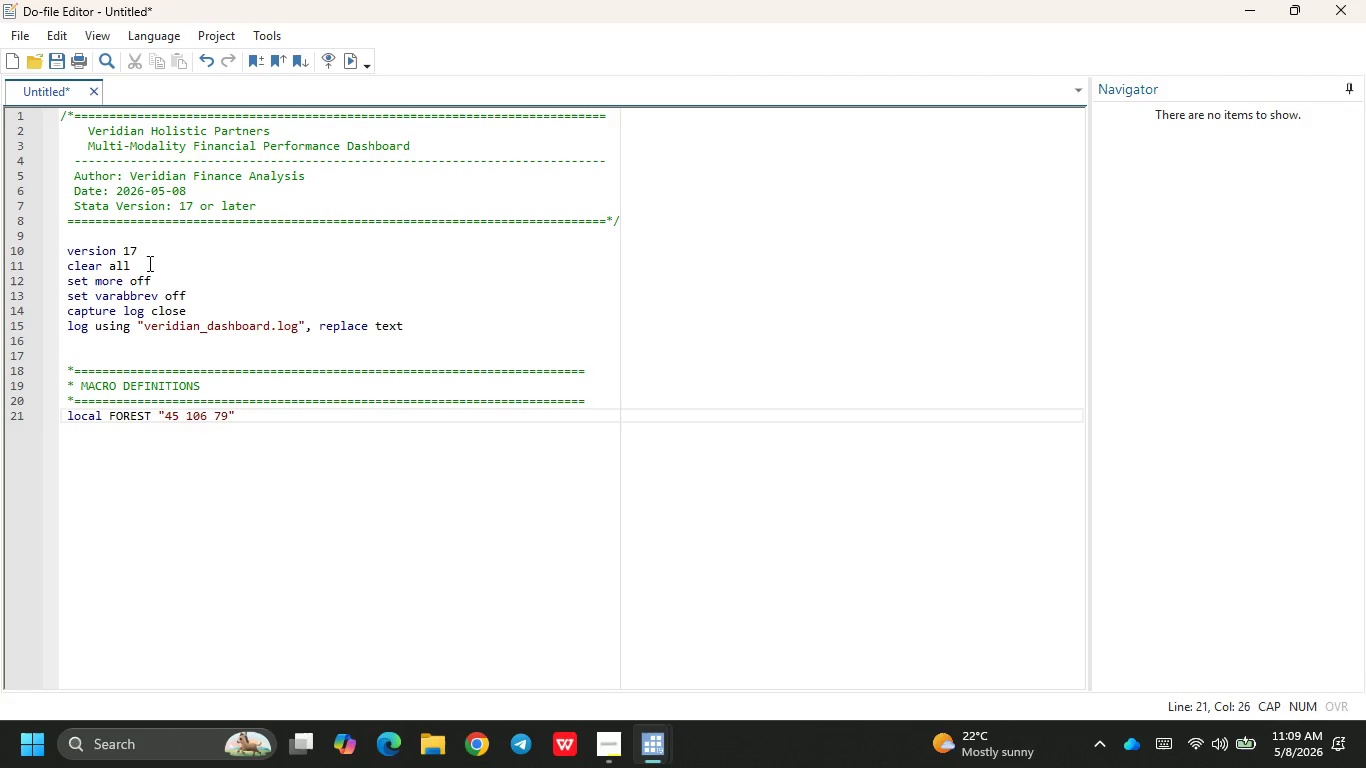 
key(Enter)
 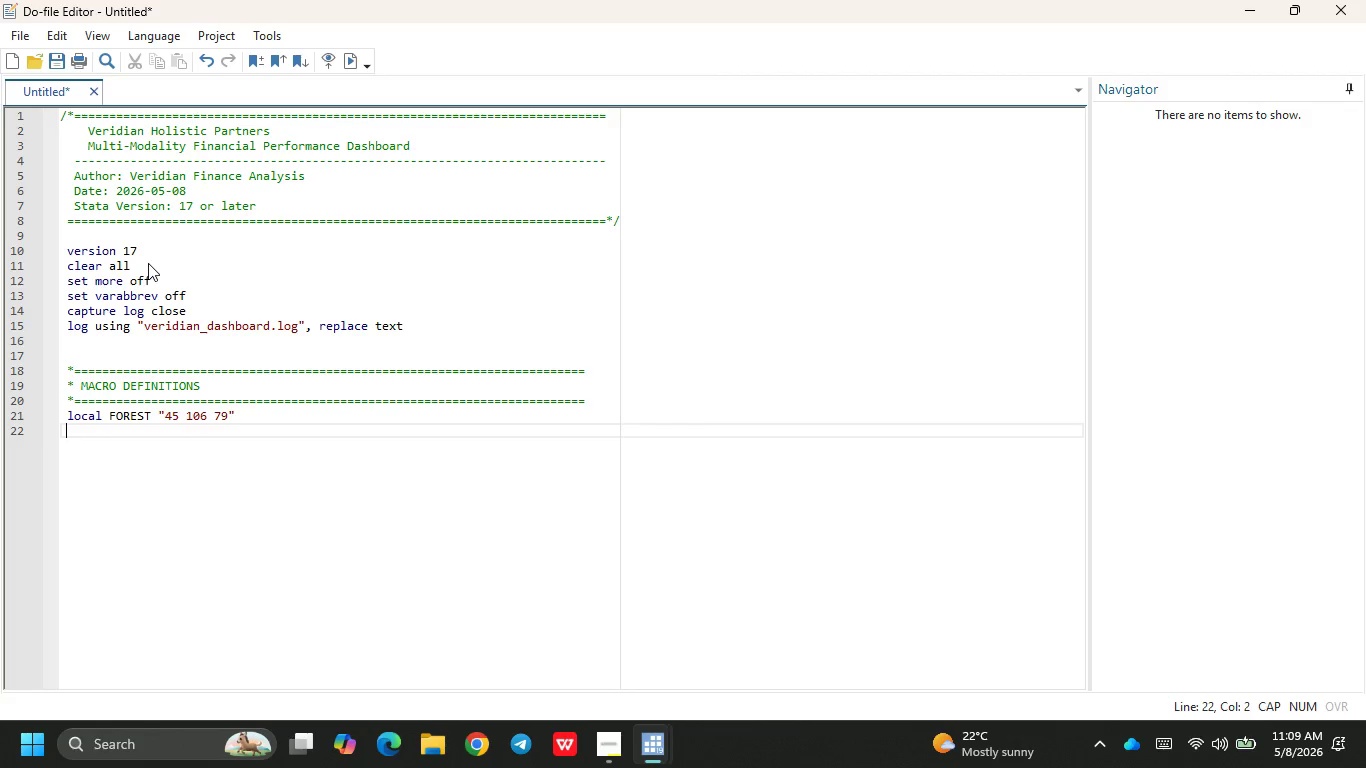 
type(L)
key(Backspace)
type(local TEAL "64 176 166)
 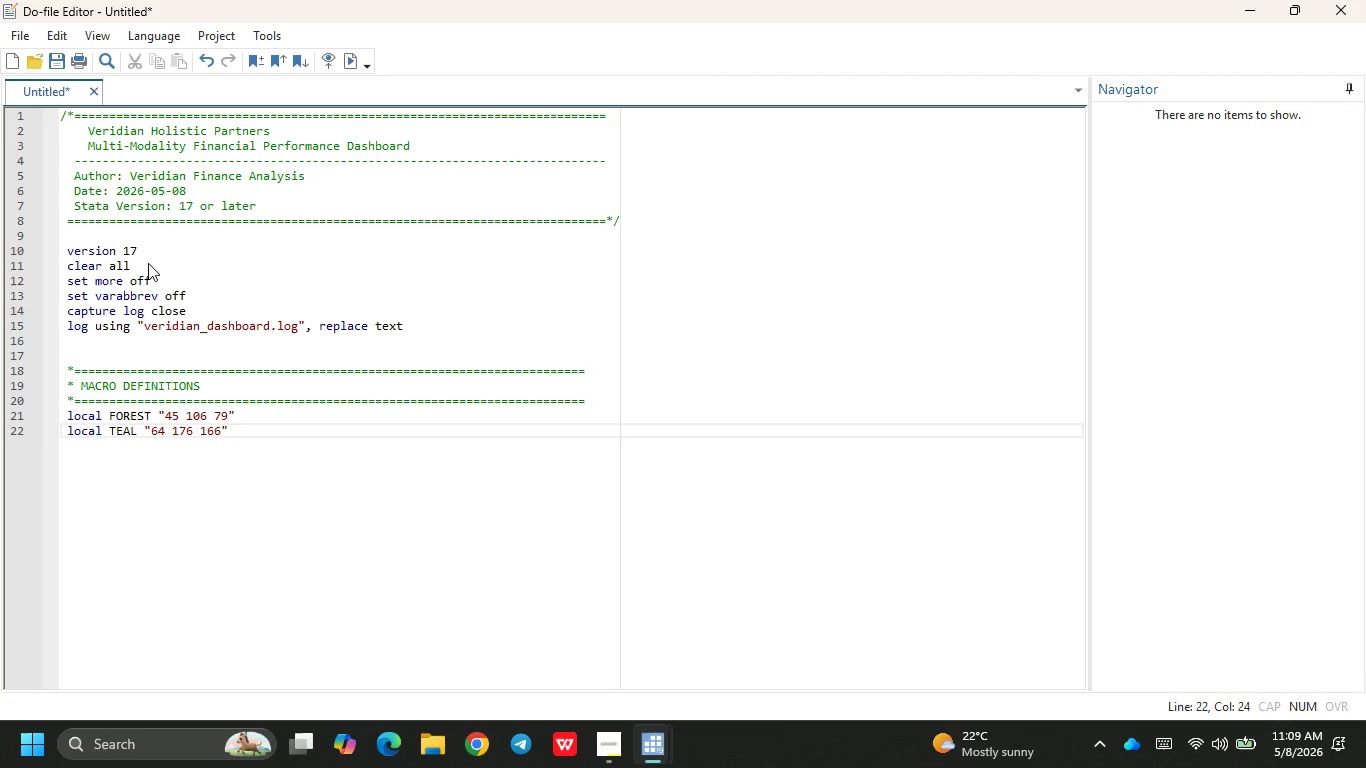 
key(ArrowRight)
 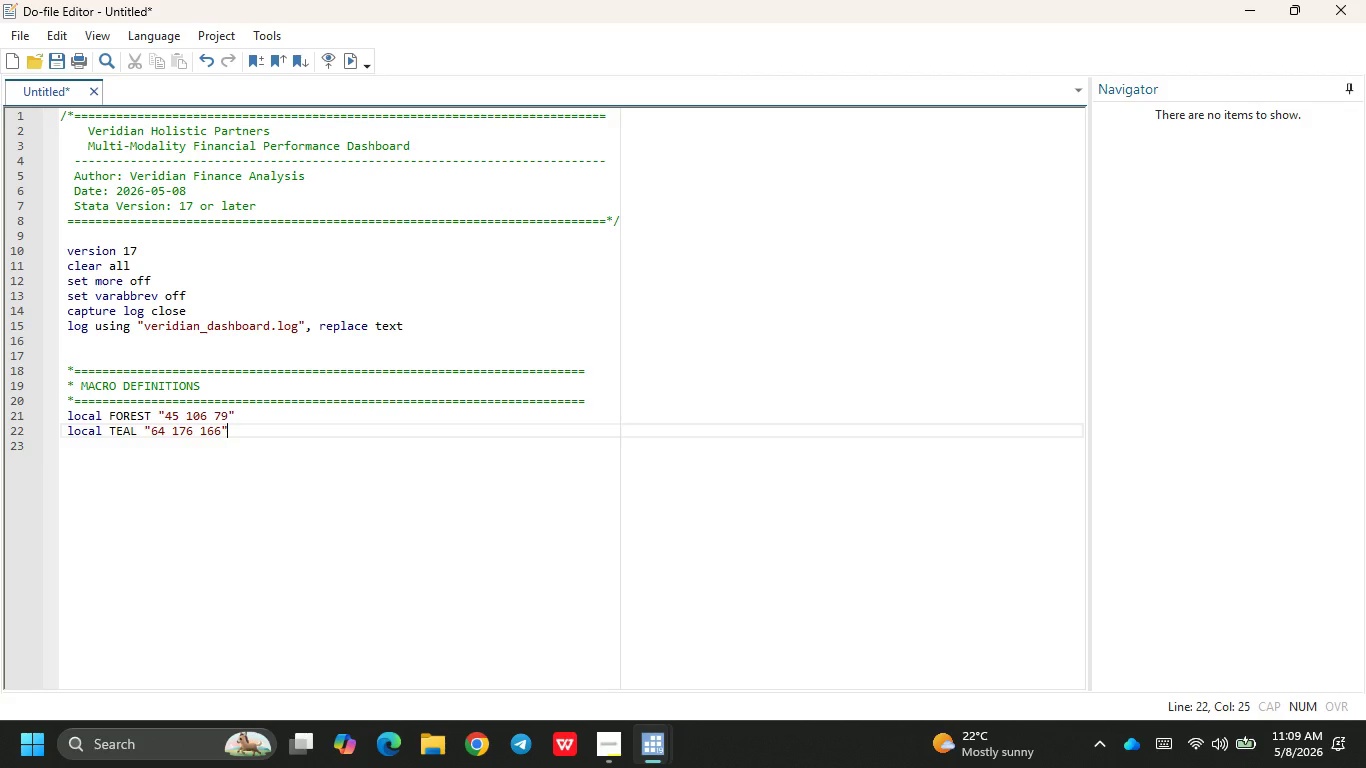 
key(Enter)
 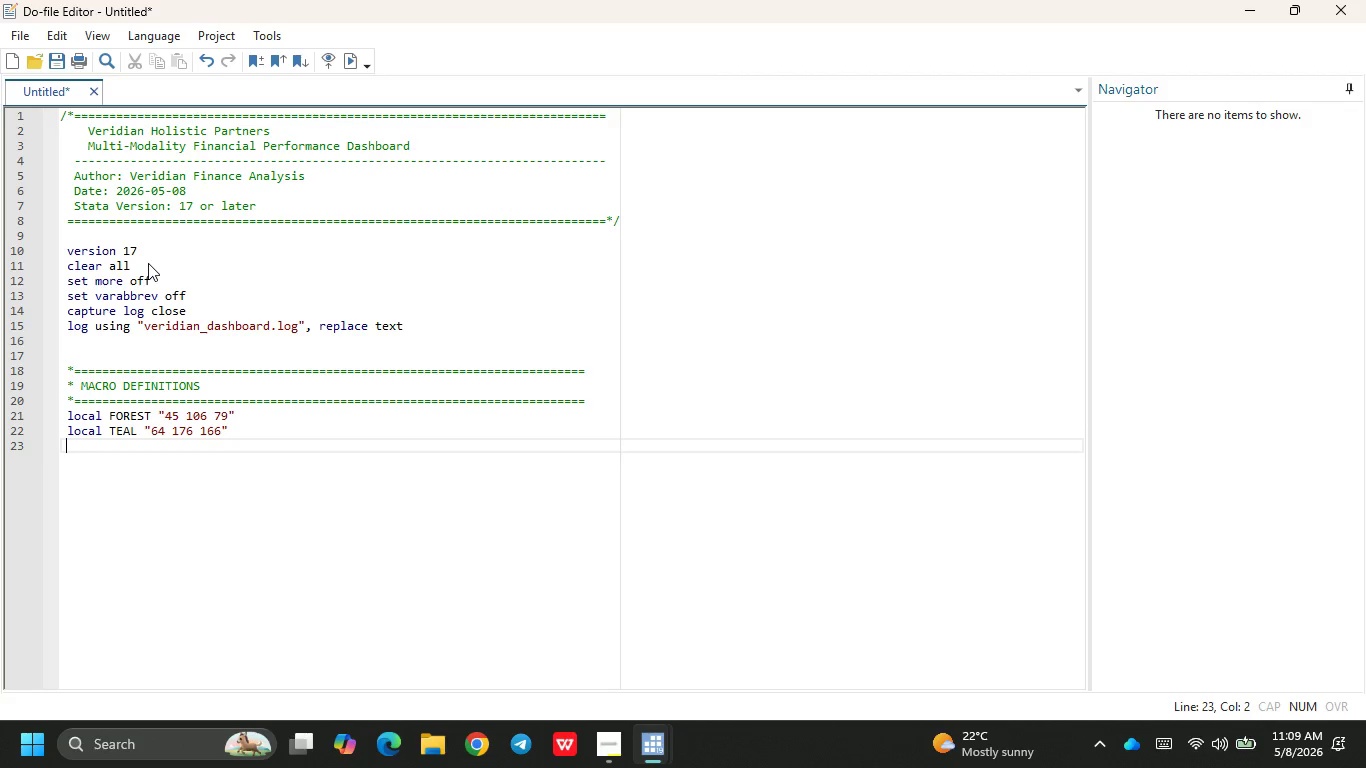 
type(l)
key(Backspace)
type(local SAND "233 196 106)
 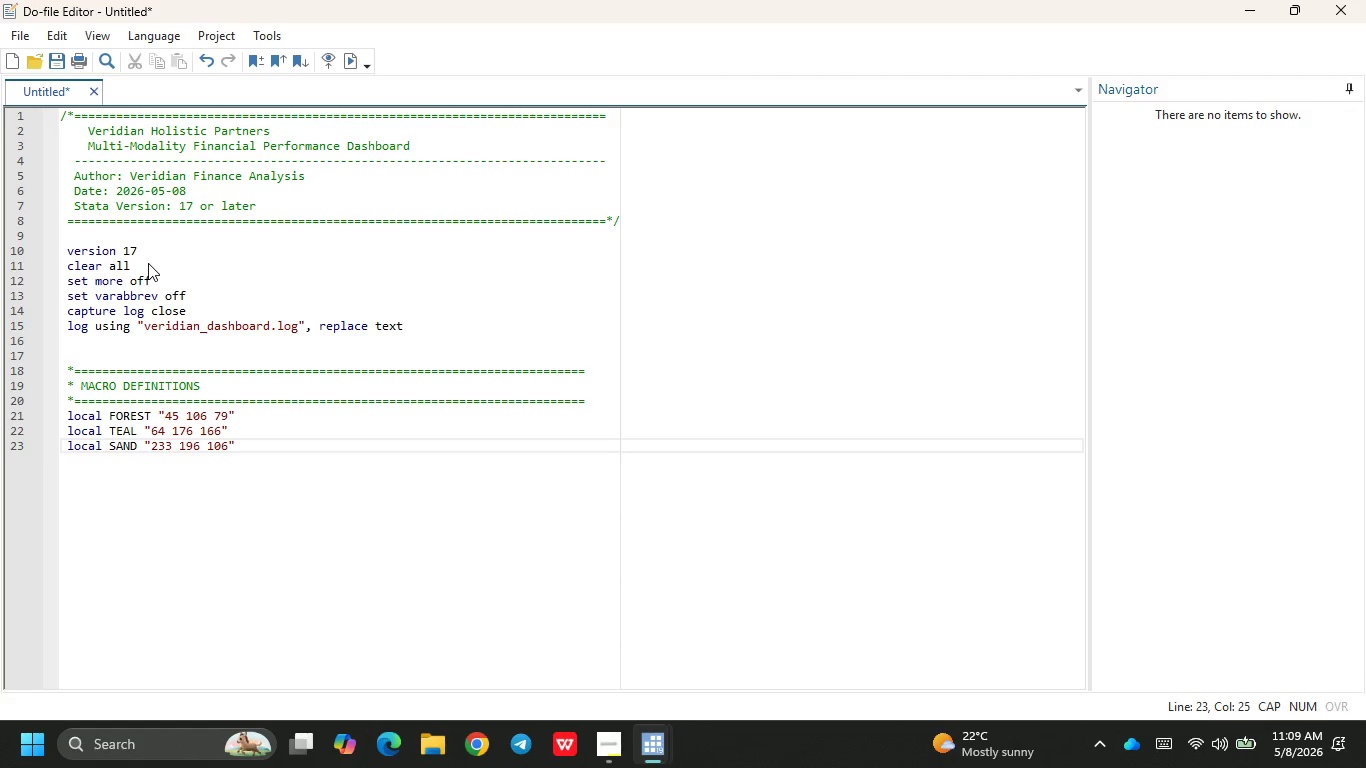 
key(ArrowRight)
 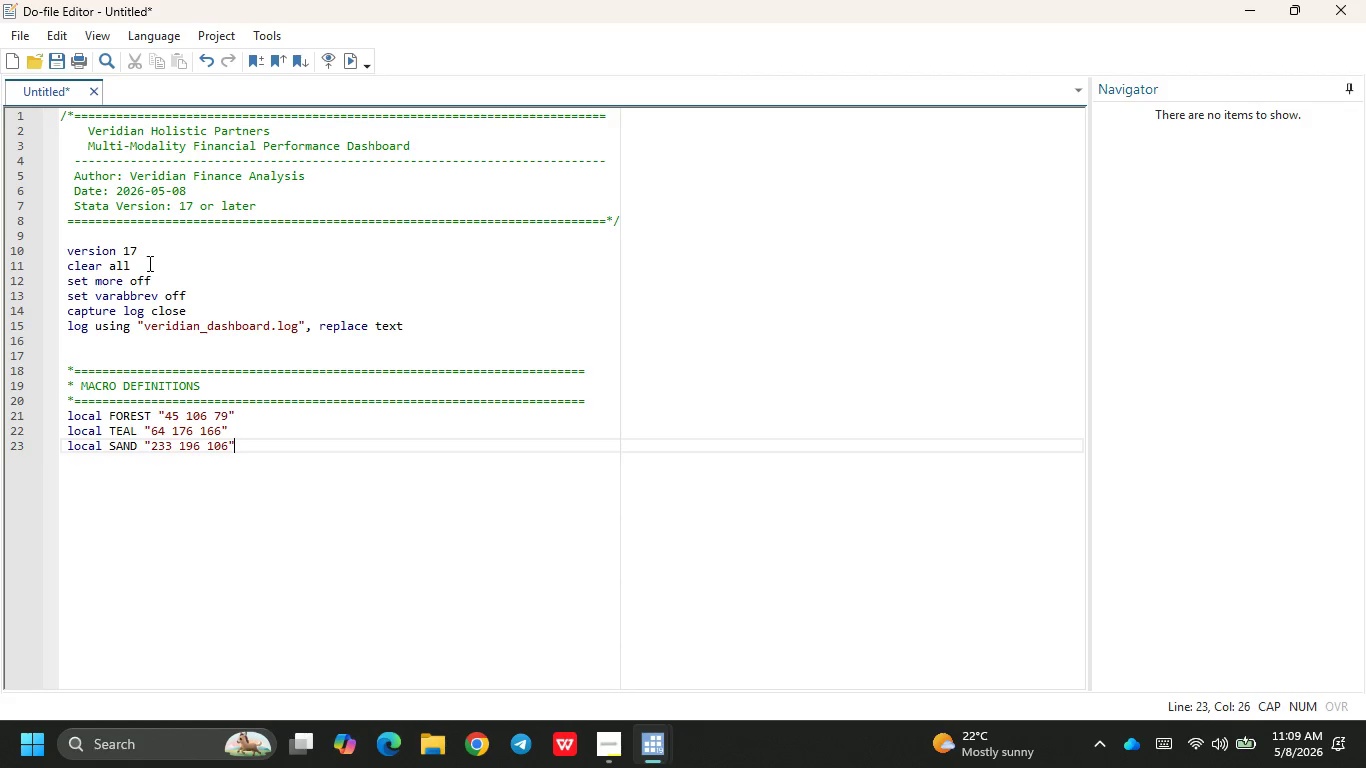 
key(Enter)
 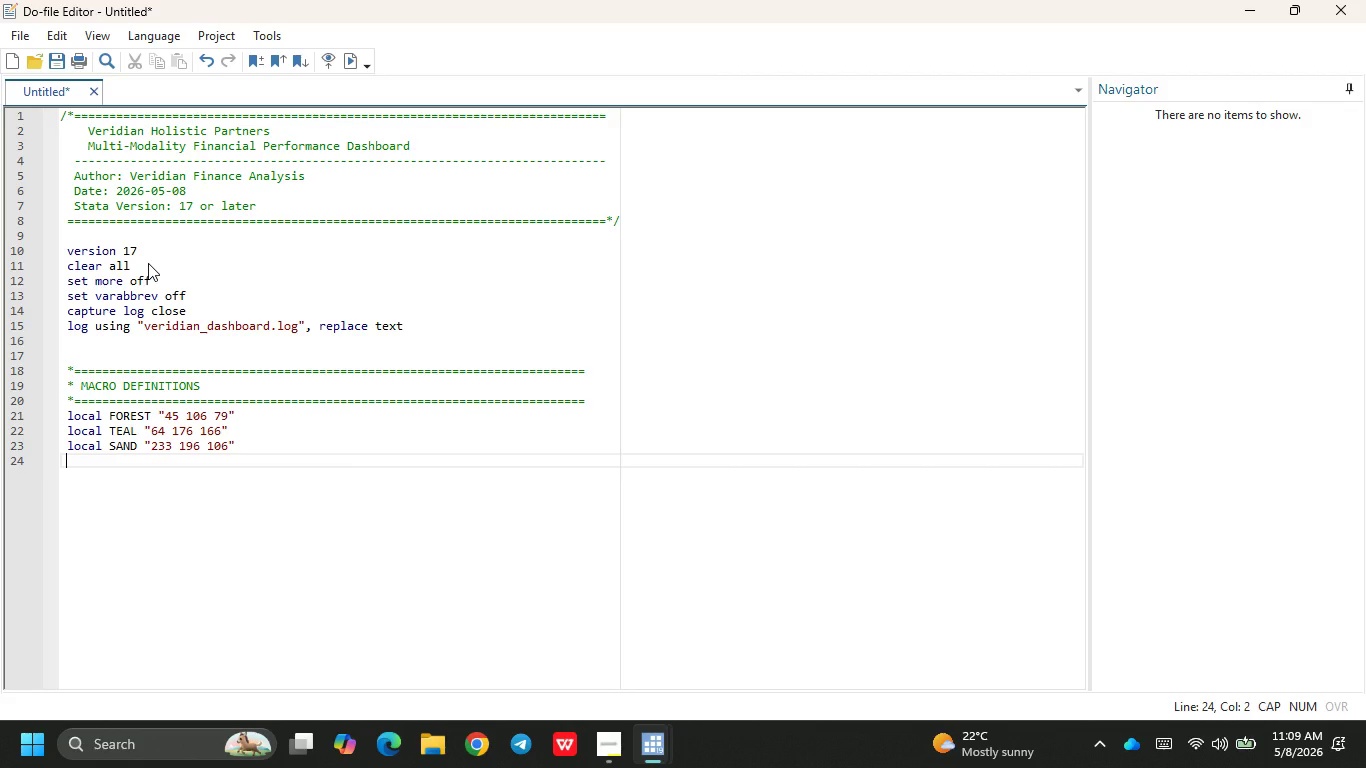 
type(LOCAL )
key(Backspace)
key(Backspace)
key(Backspace)
key(Backspace)
key(Backspace)
key(Backspace)
type(LOCA)
key(Backspace)
key(Backspace)
key(Backspace)
key(Backspace)
type(lco)
key(Backspace)
key(Backspace)
type(ocal Cor)
key(Backspace)
key(Backspace)
type(ORAL "233 11 81")
 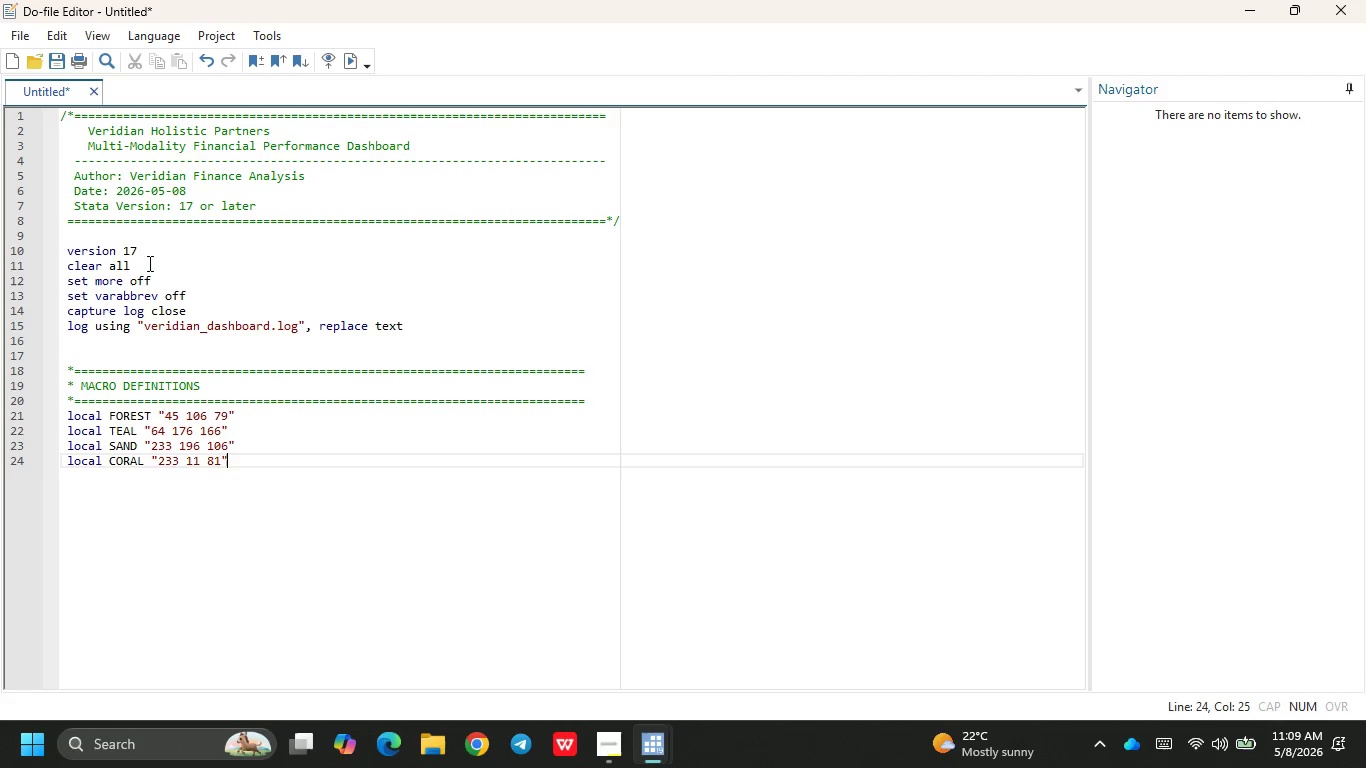 
key(Enter)
 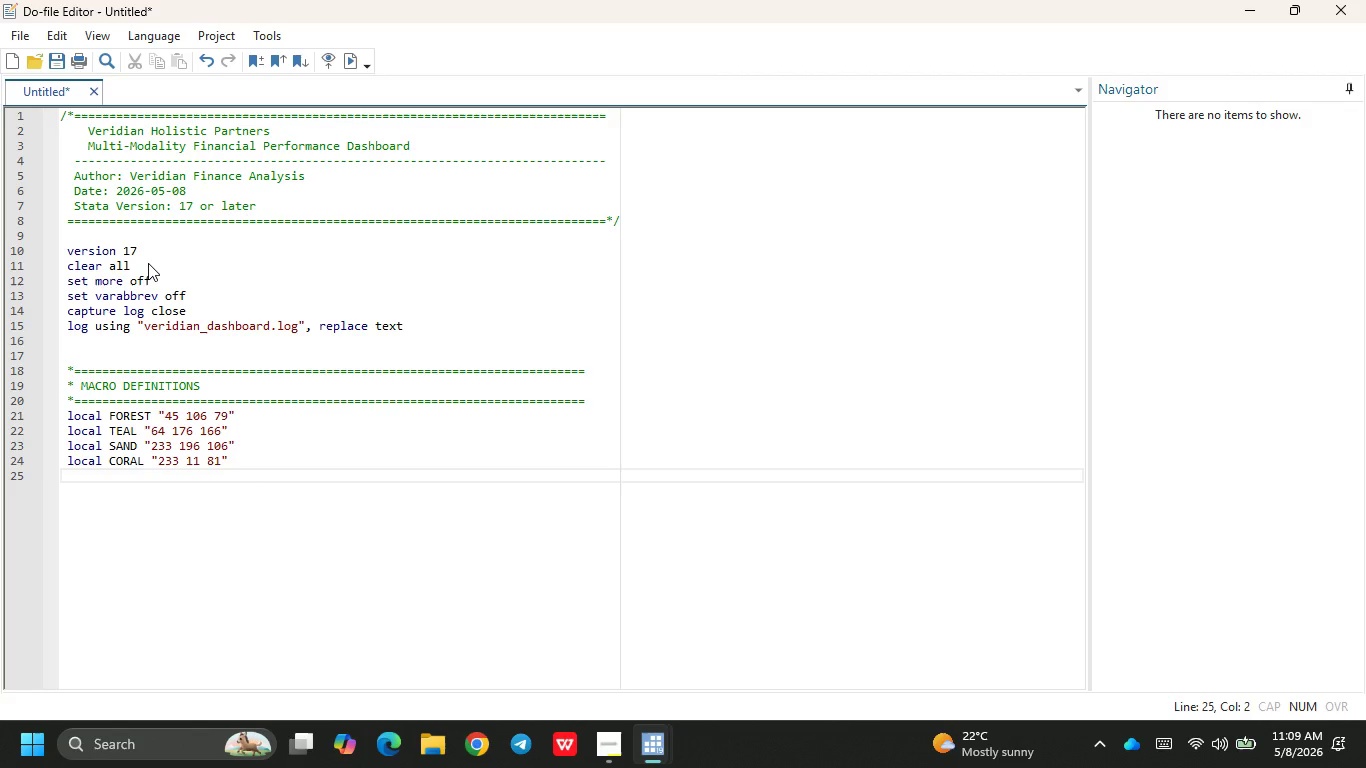 
type(local SLATE "38 10)
key(Backspace)
key(Backspace)
type(70 83)
 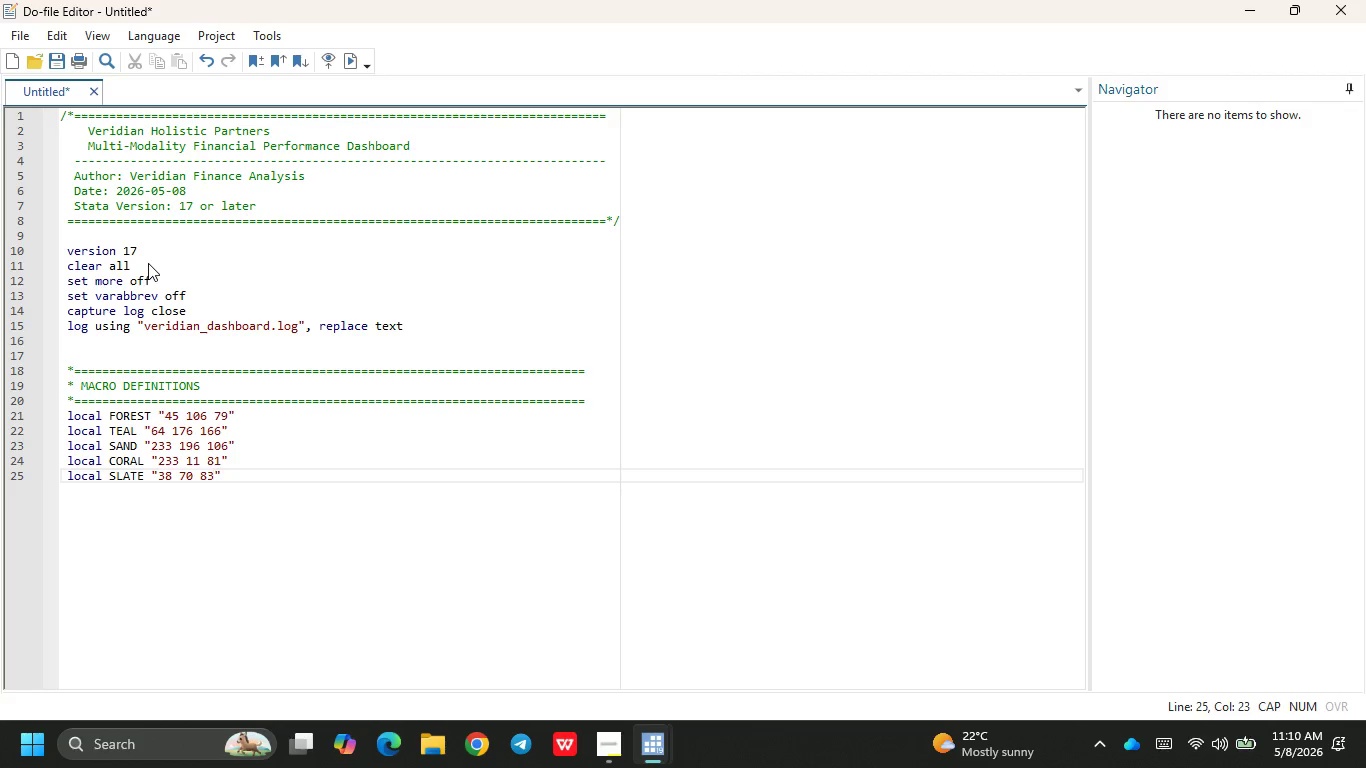 
key(ArrowRight)
 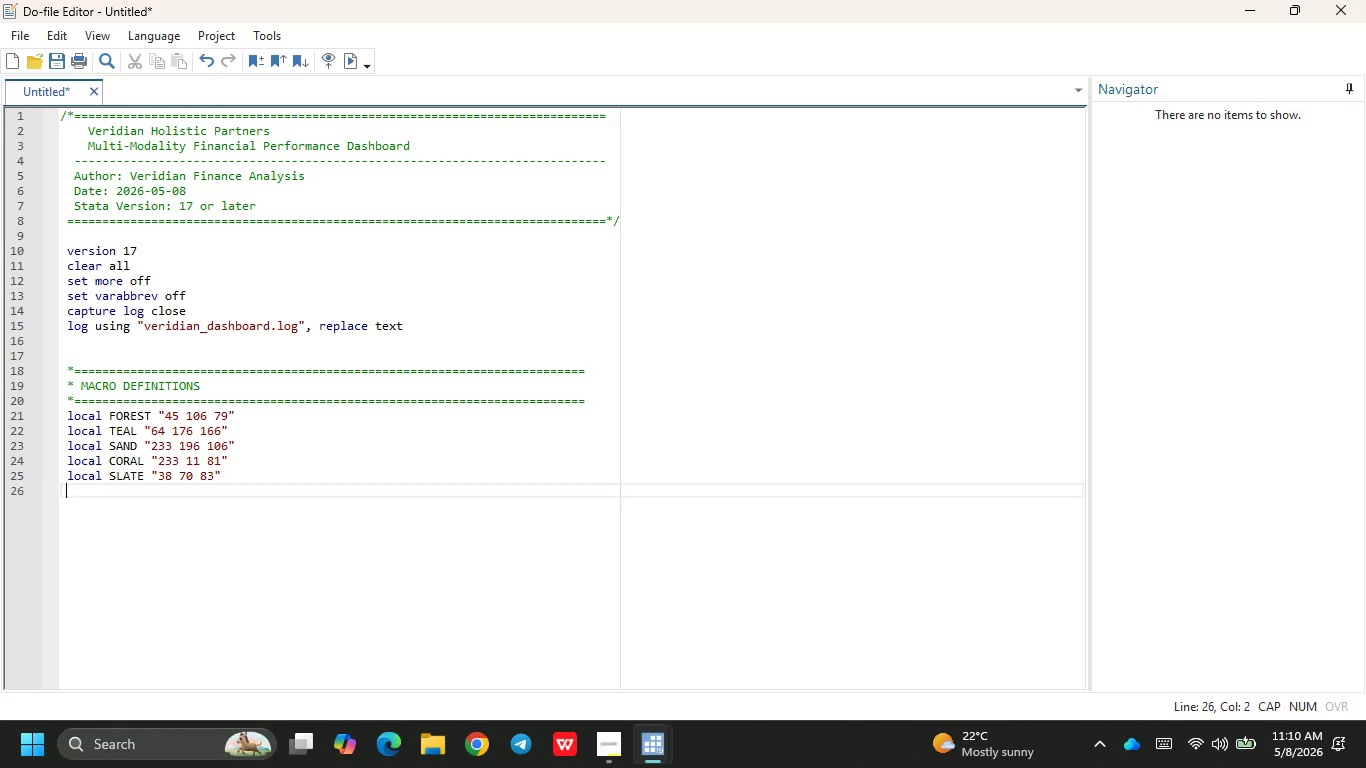 
key(Enter)
 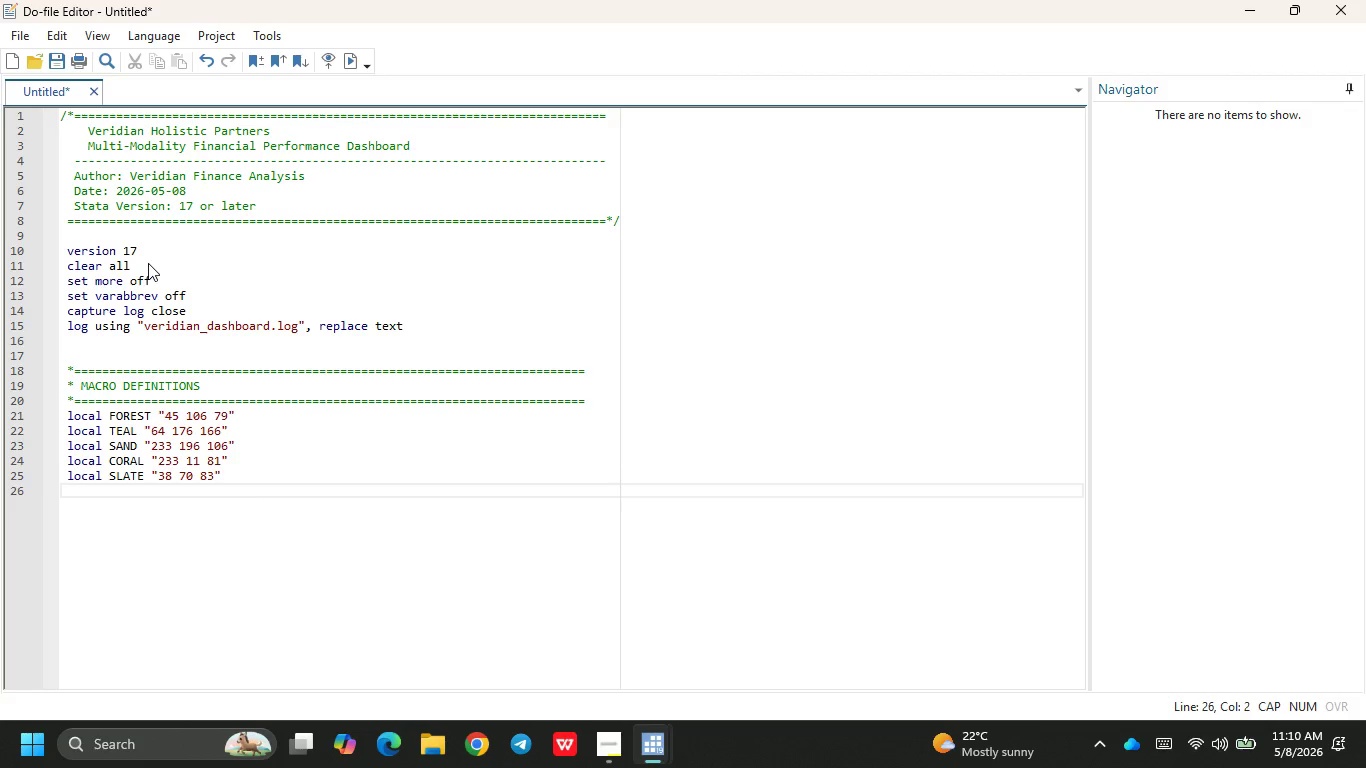 
type(LOCAL )
key(Backspace)
key(Backspace)
key(Backspace)
key(Backspace)
key(Backspace)
key(Backspace)
type(local MIST "244 241 238)
 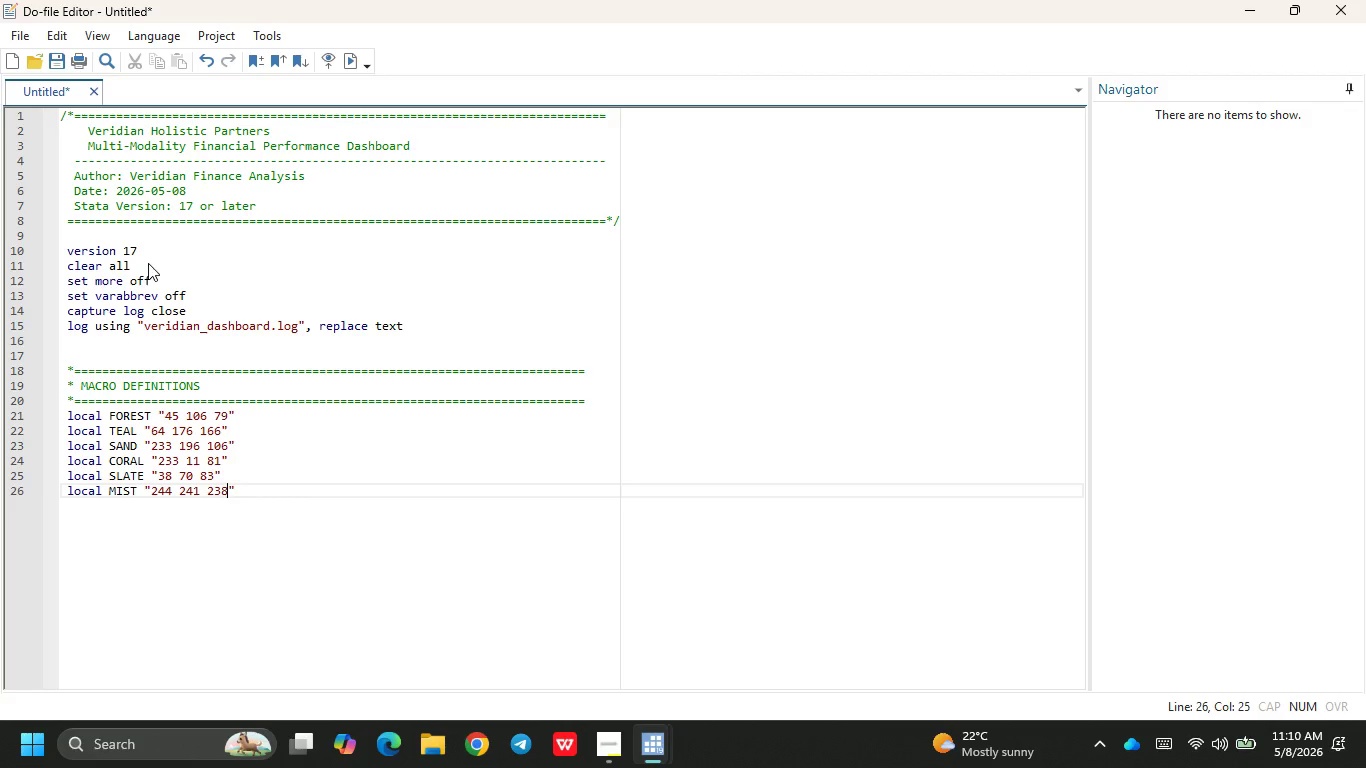 
key(ArrowRight)
 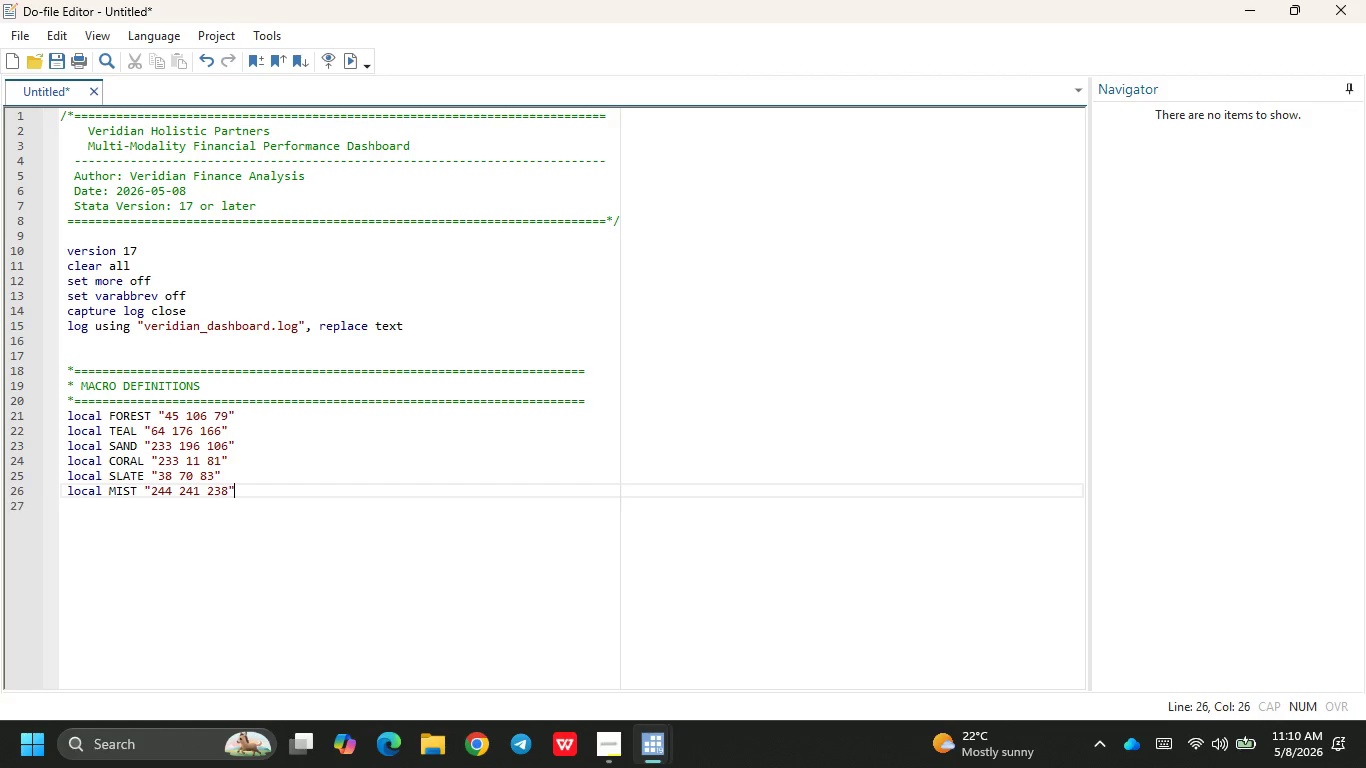 
key(Enter)
 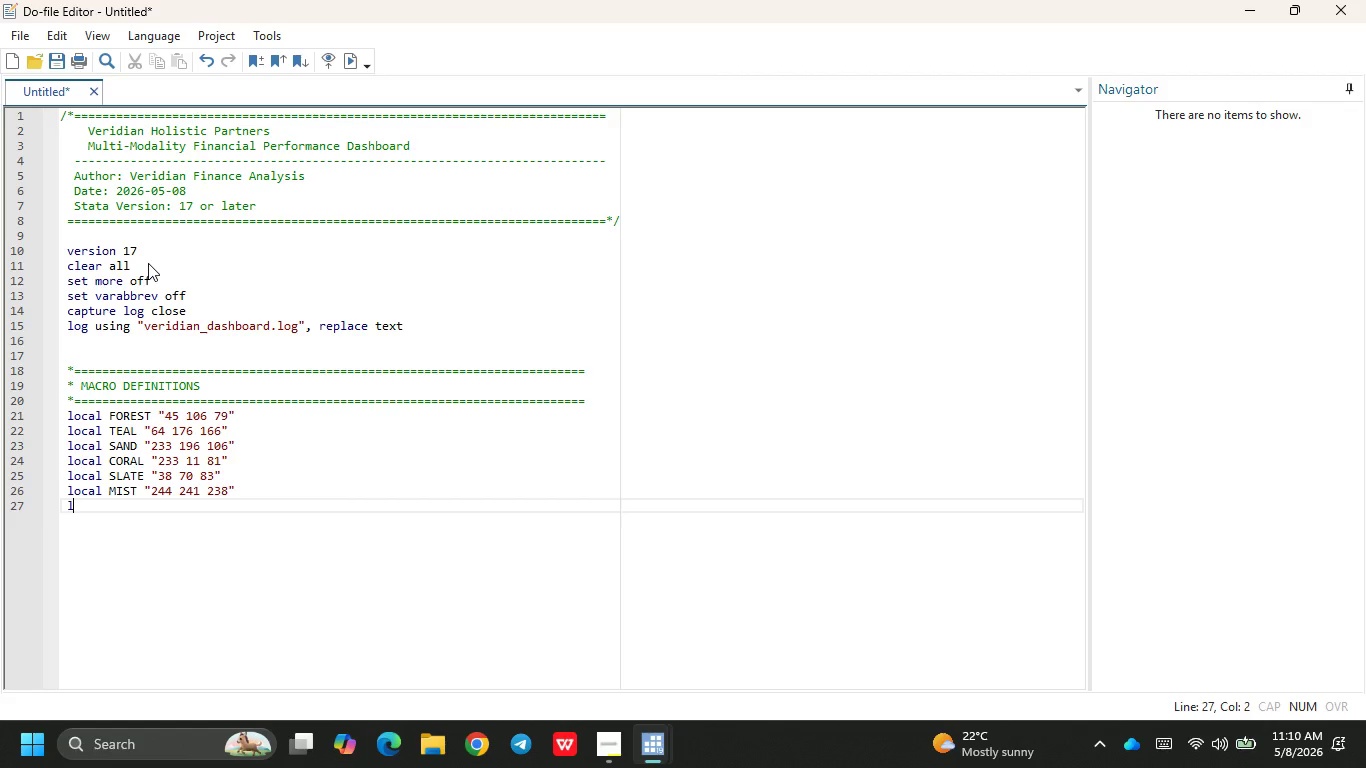 
type(local PEWT ')
key(Backspace)
type("159)
key(Backspace)
type(8 158 158)
 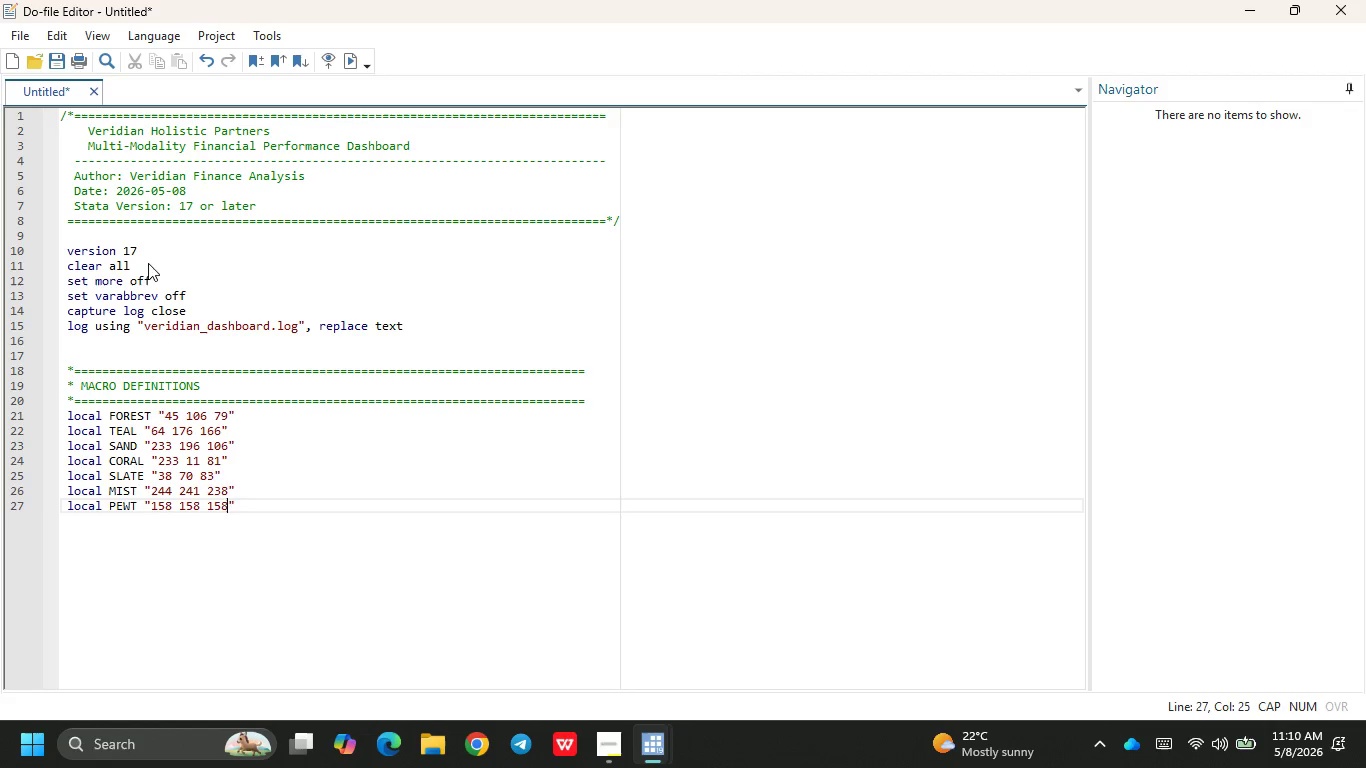 
key(ArrowRight)
 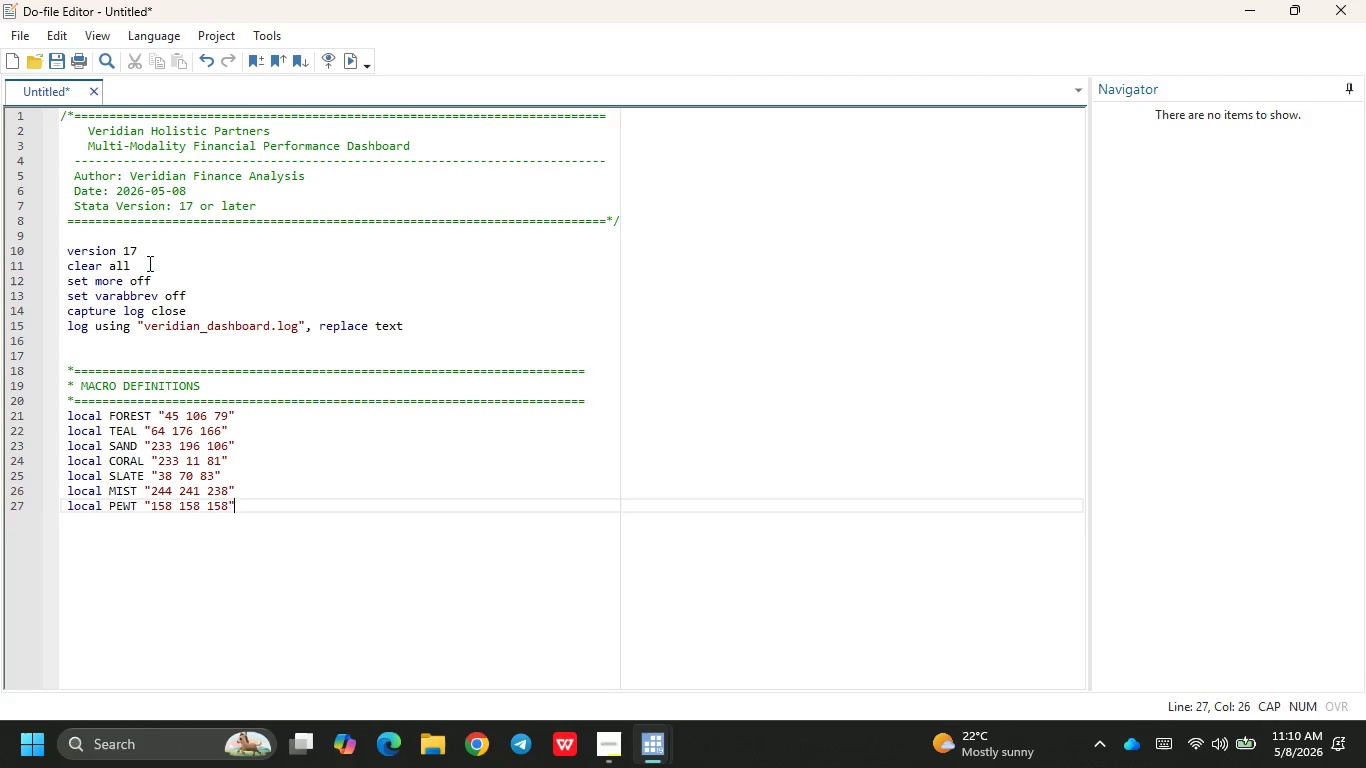 
key(Enter)
 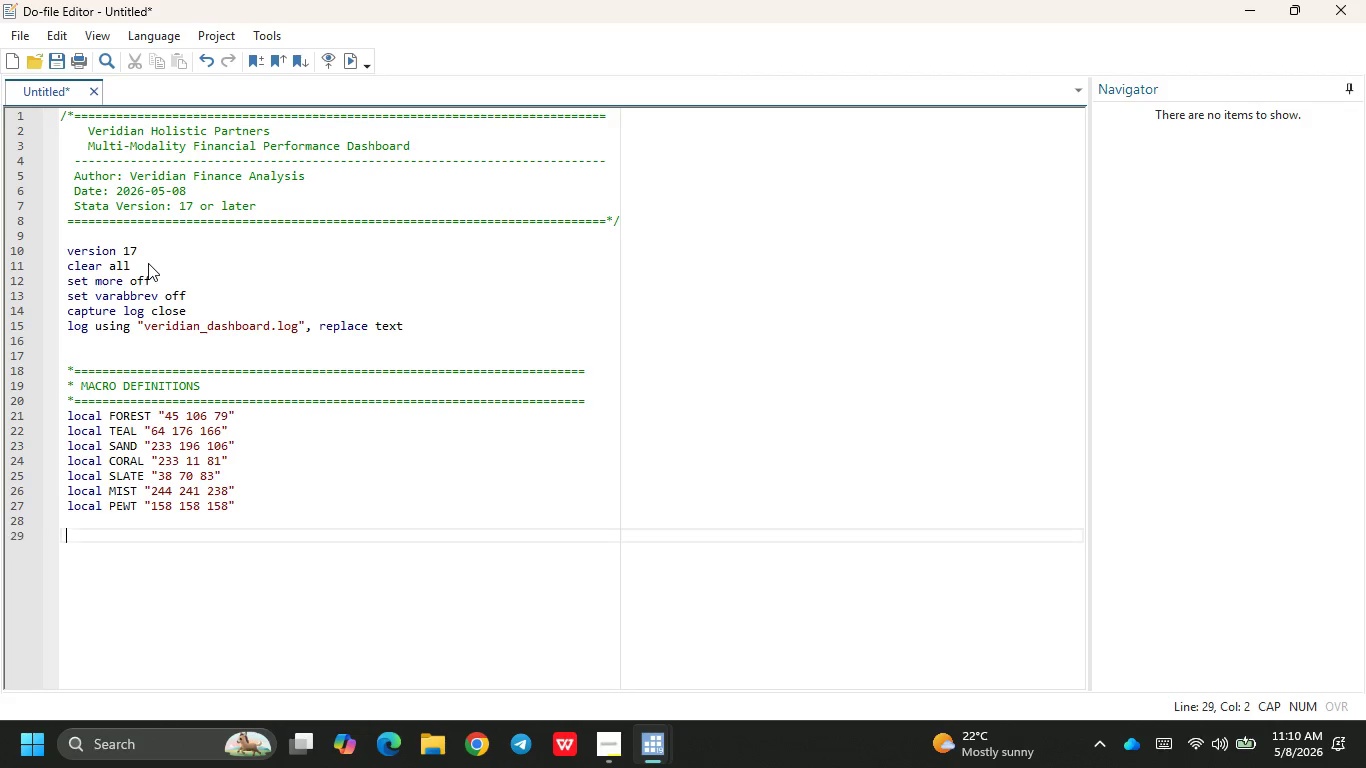 
key(Enter)
 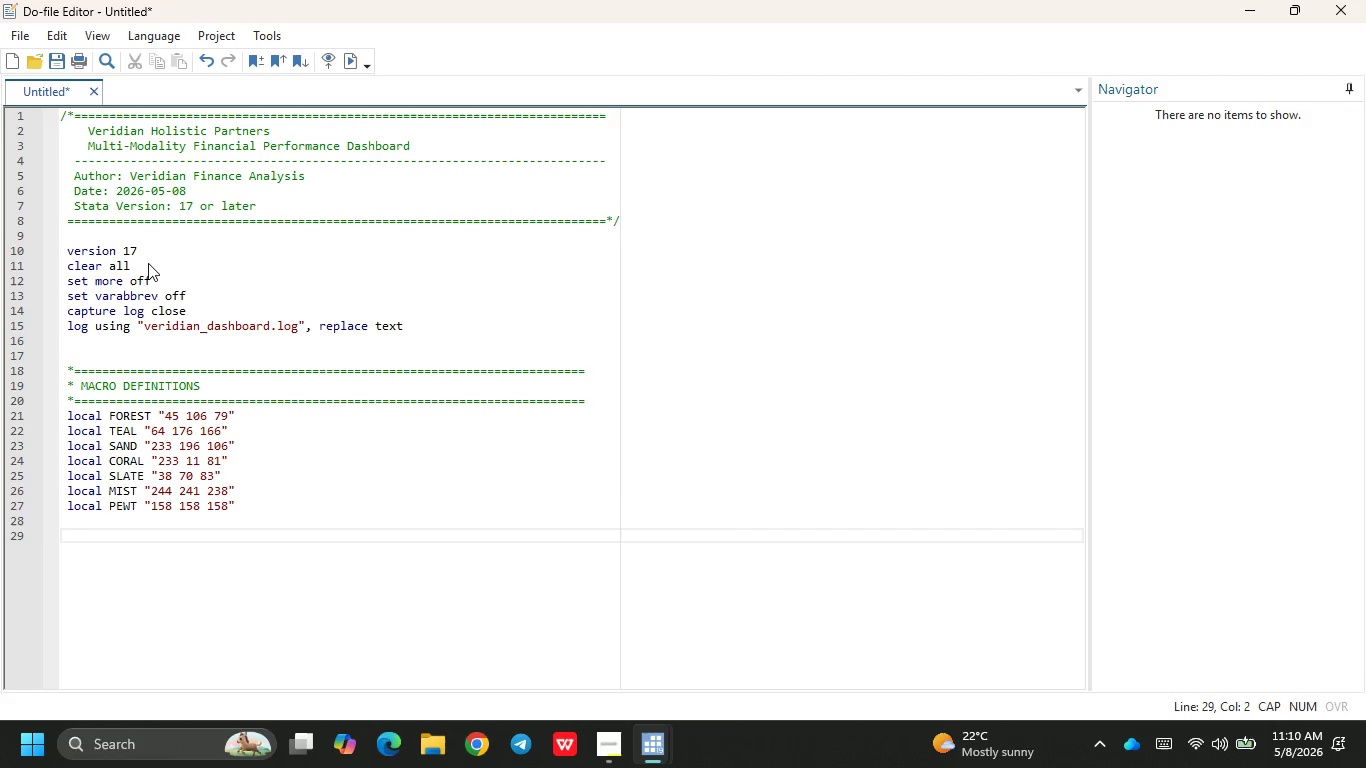 
key(Shift+8)
 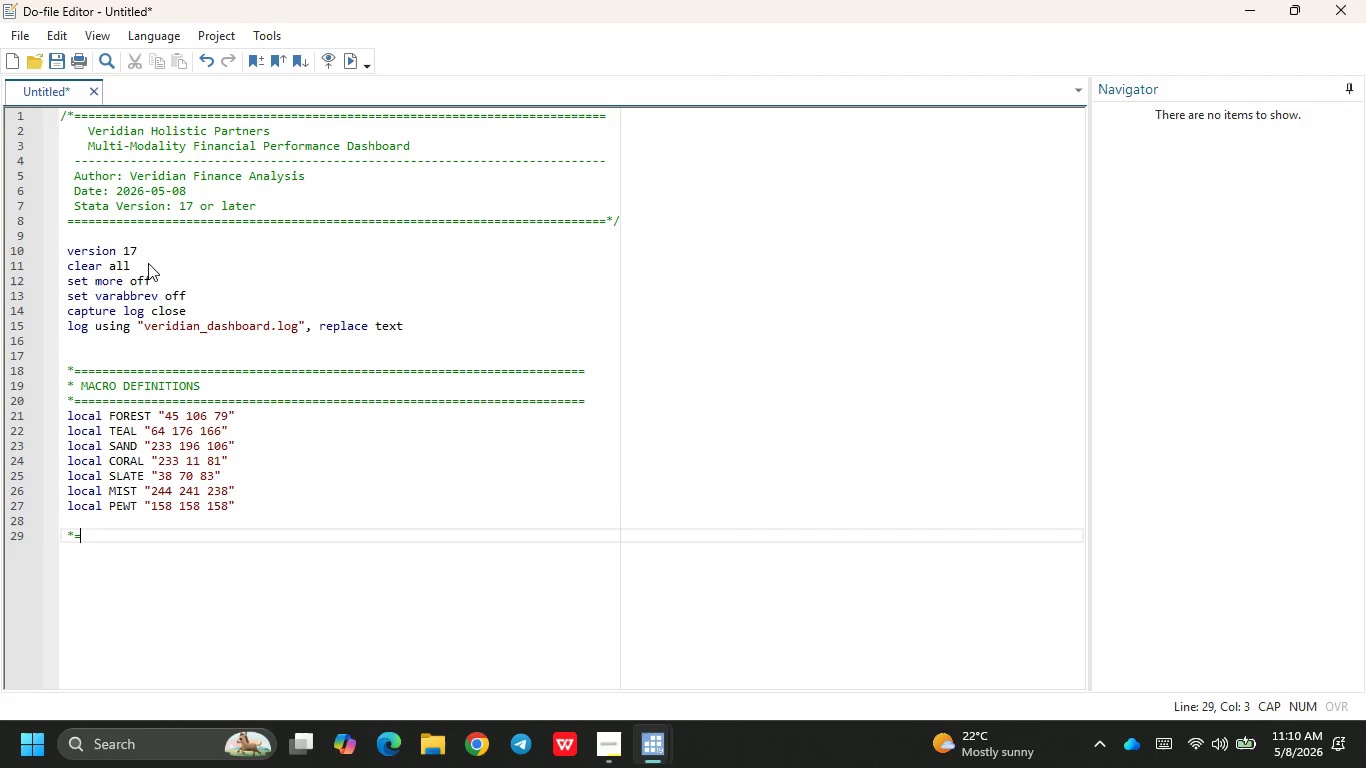 
hold_key(key=Equal, duration=1.52)
 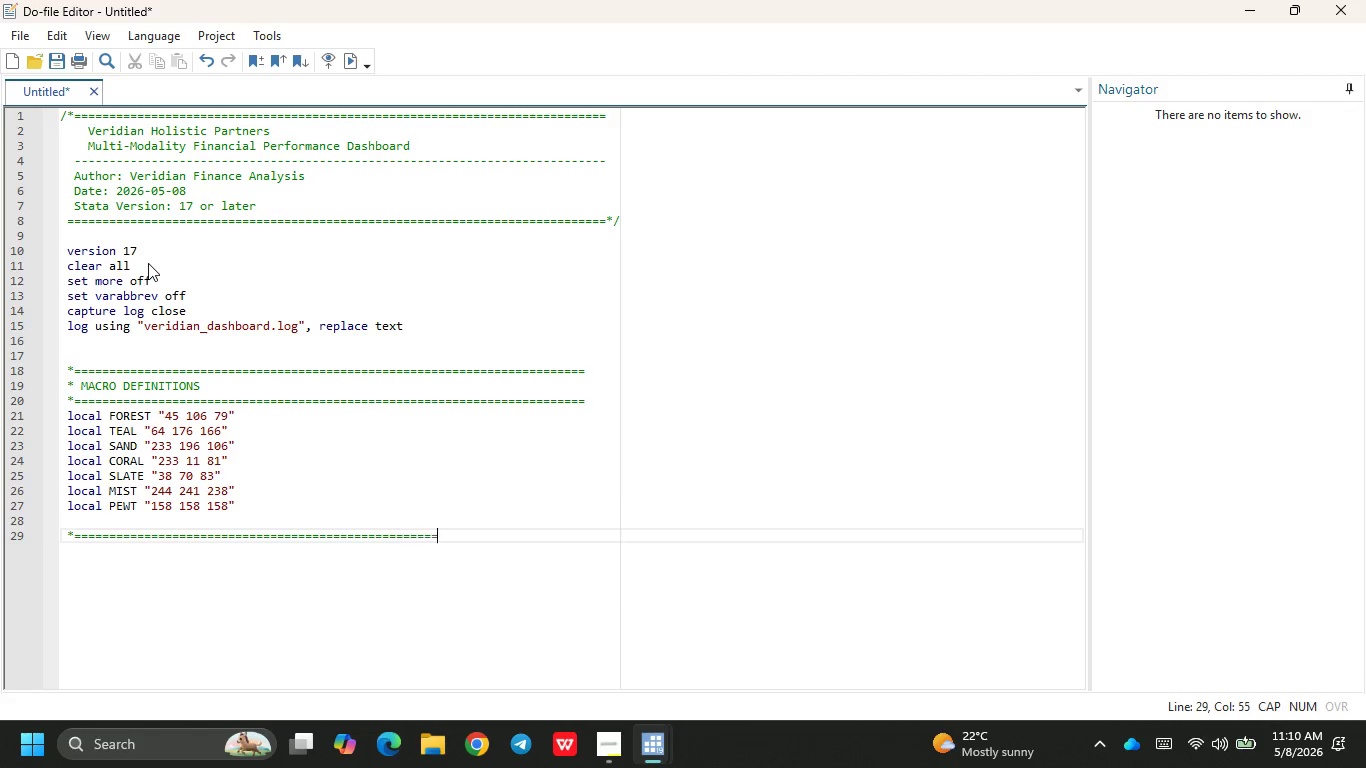 
hold_key(key=Equal, duration=1.12)
 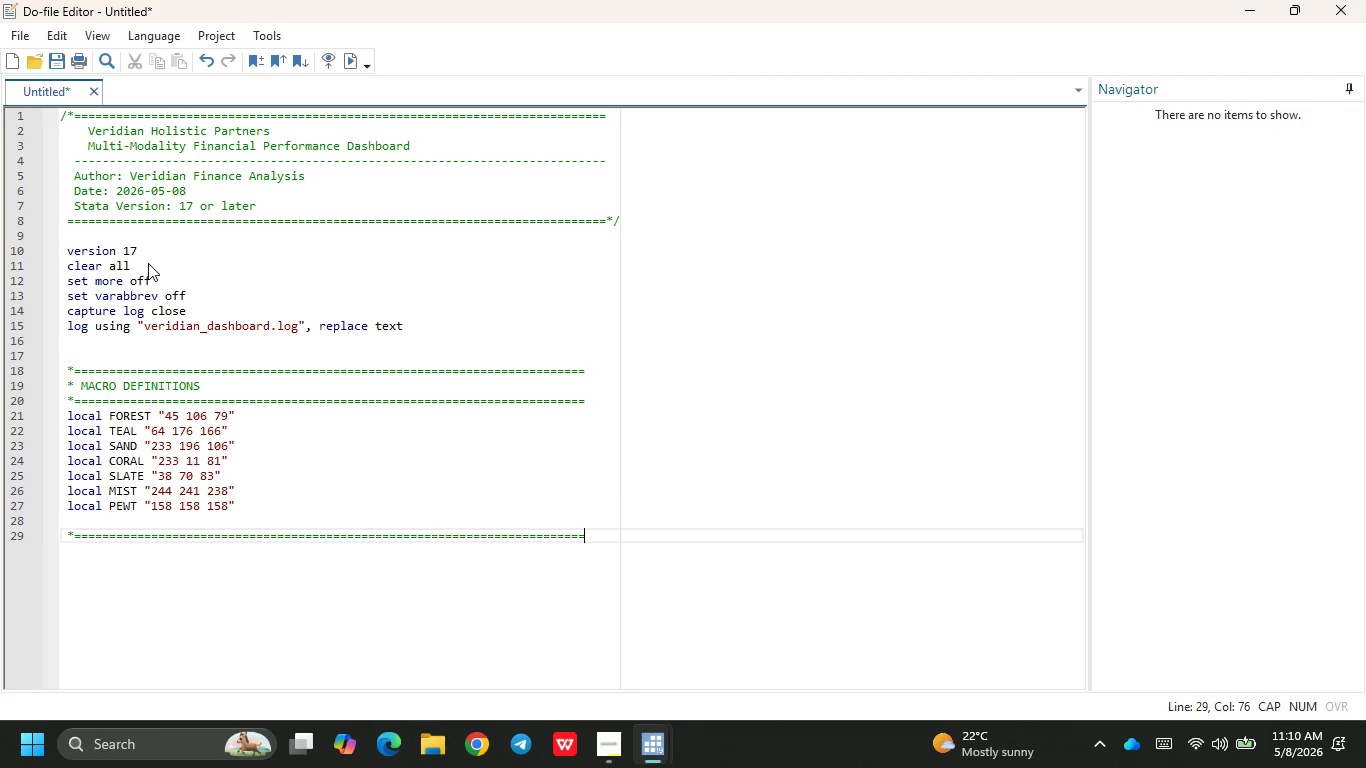 
key(Backspace)
 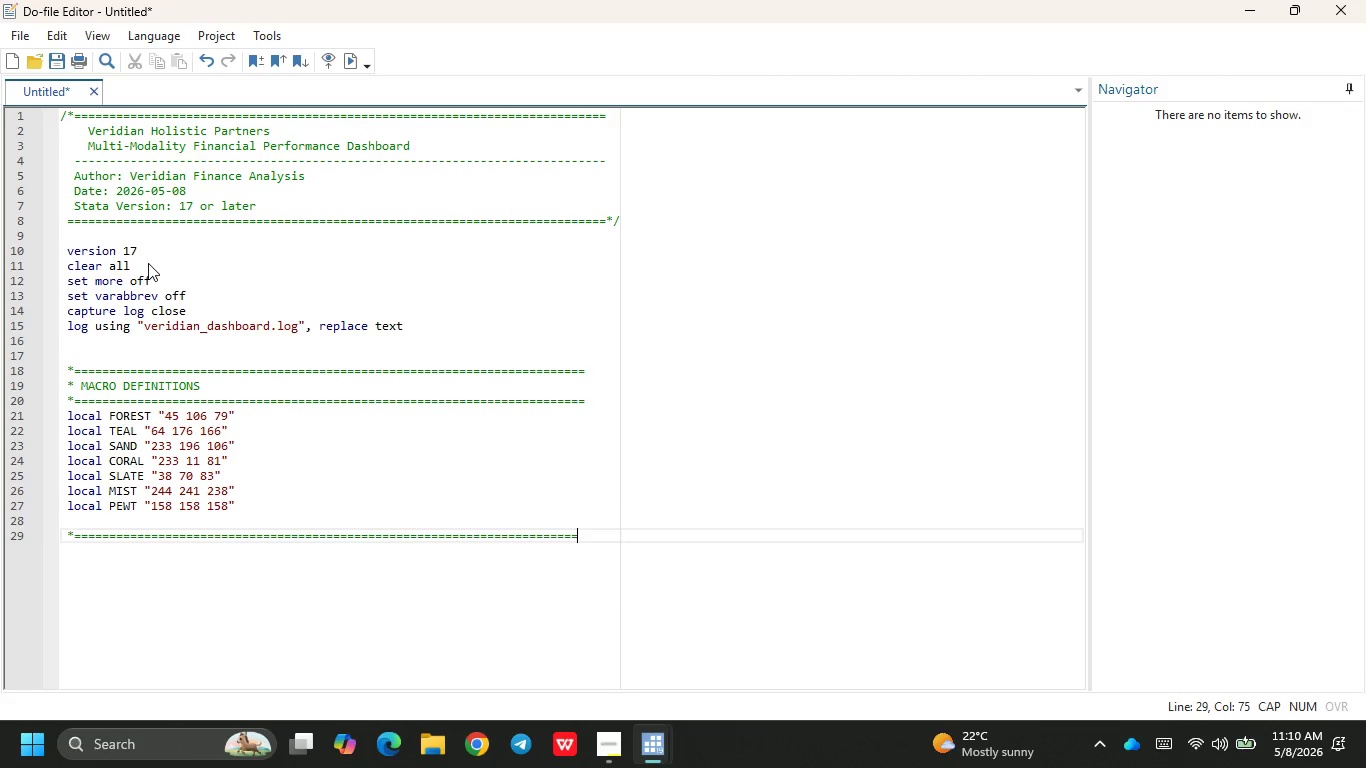 
key(Enter)
 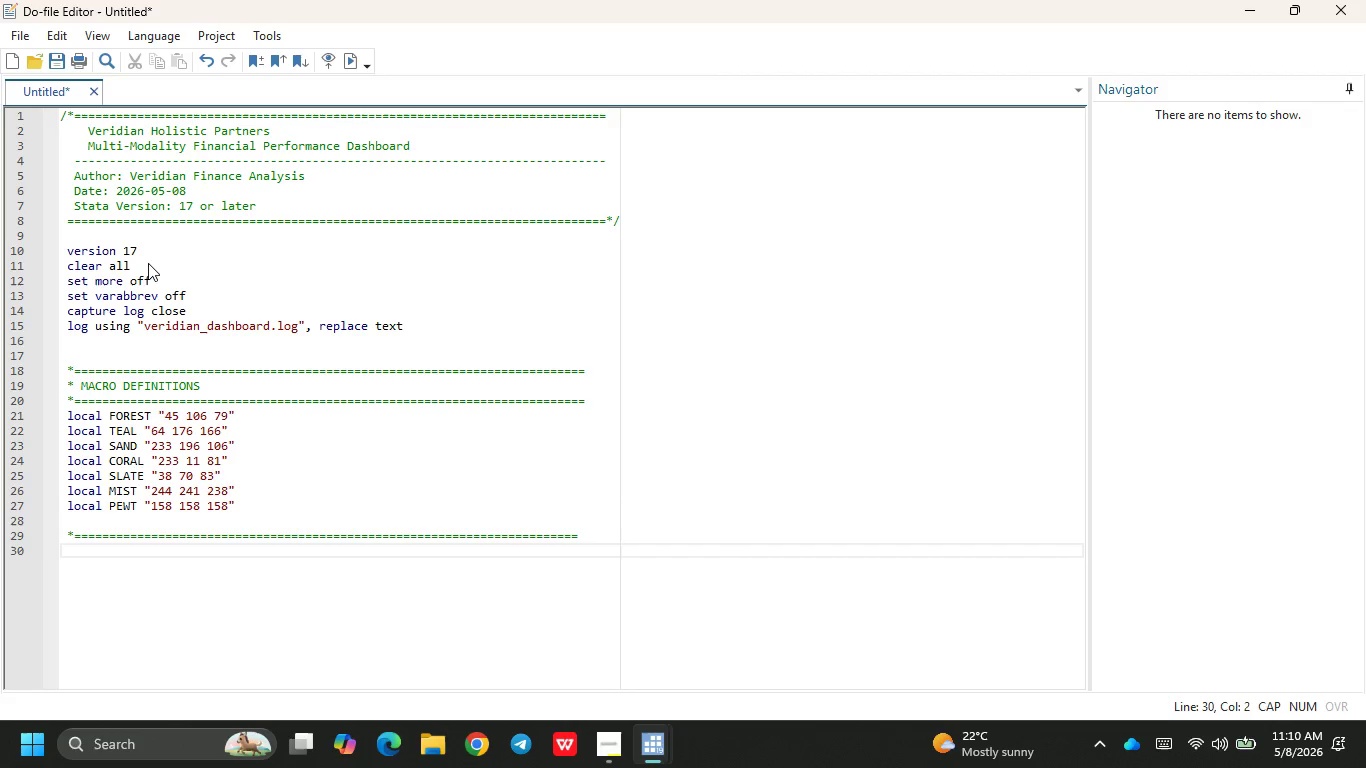 
type(* 0. iN)
key(Backspace)
key(Backspace)
key(Backspace)
type( in)
key(Backspace)
key(Backspace)
type(in)
key(Backspace)
key(Backspace)
type(INSTALL CM)
key(Backspace)
type(OMMUNITY PACKAGES)
 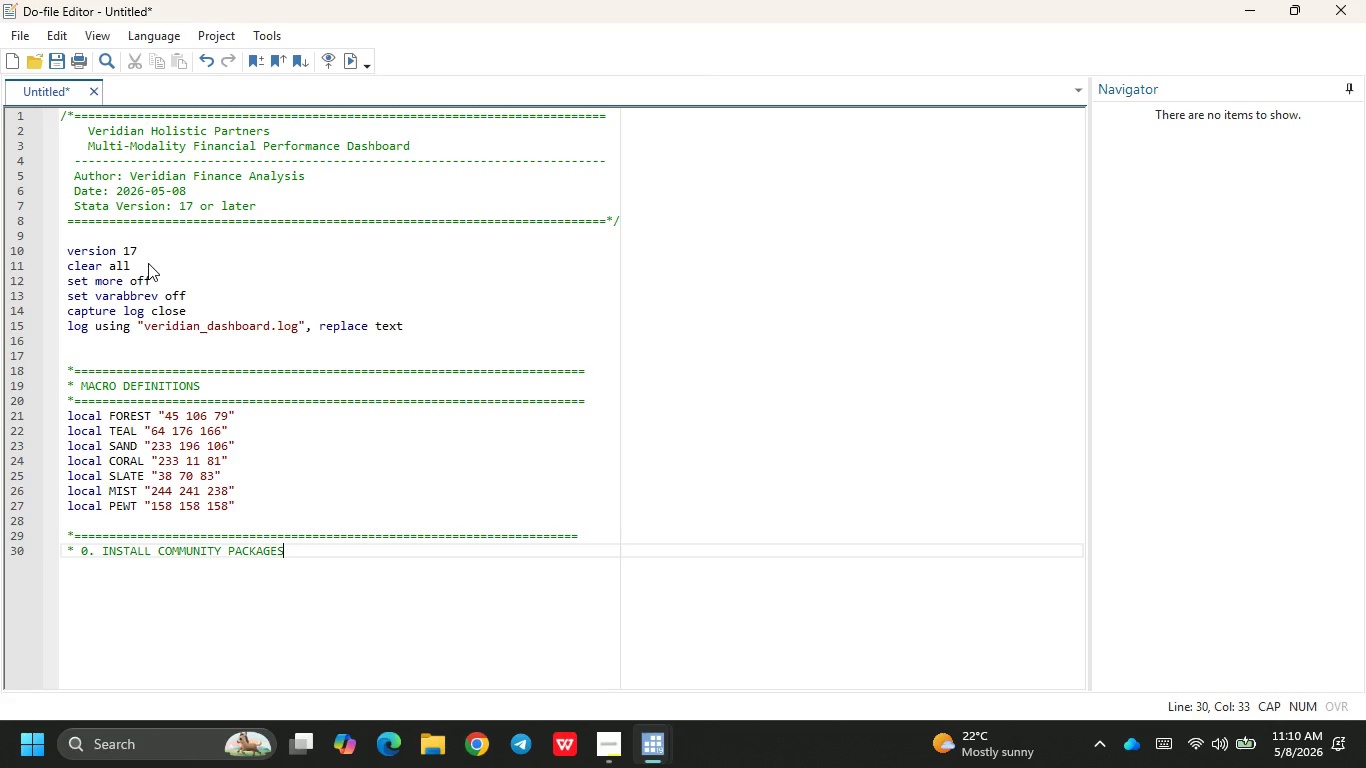 
key(Enter)
 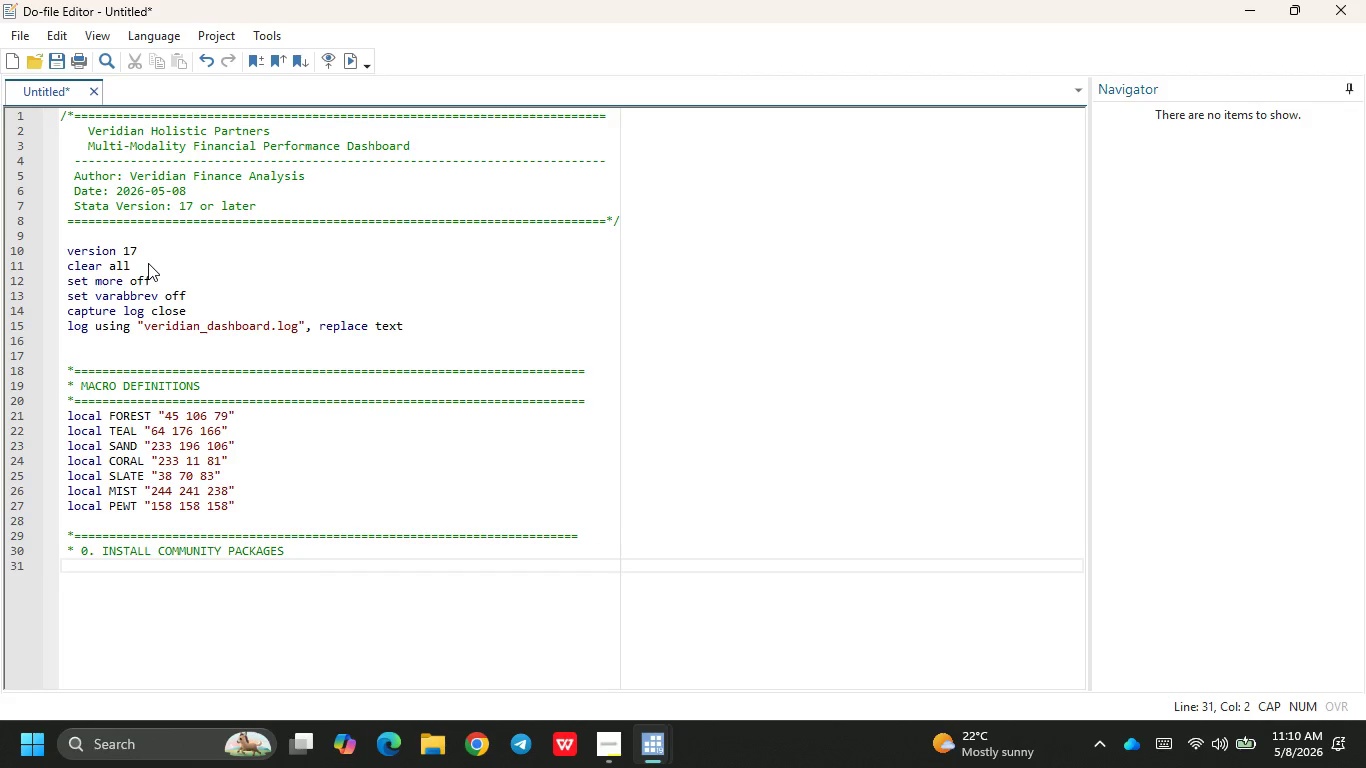 
key(Shift+8)
 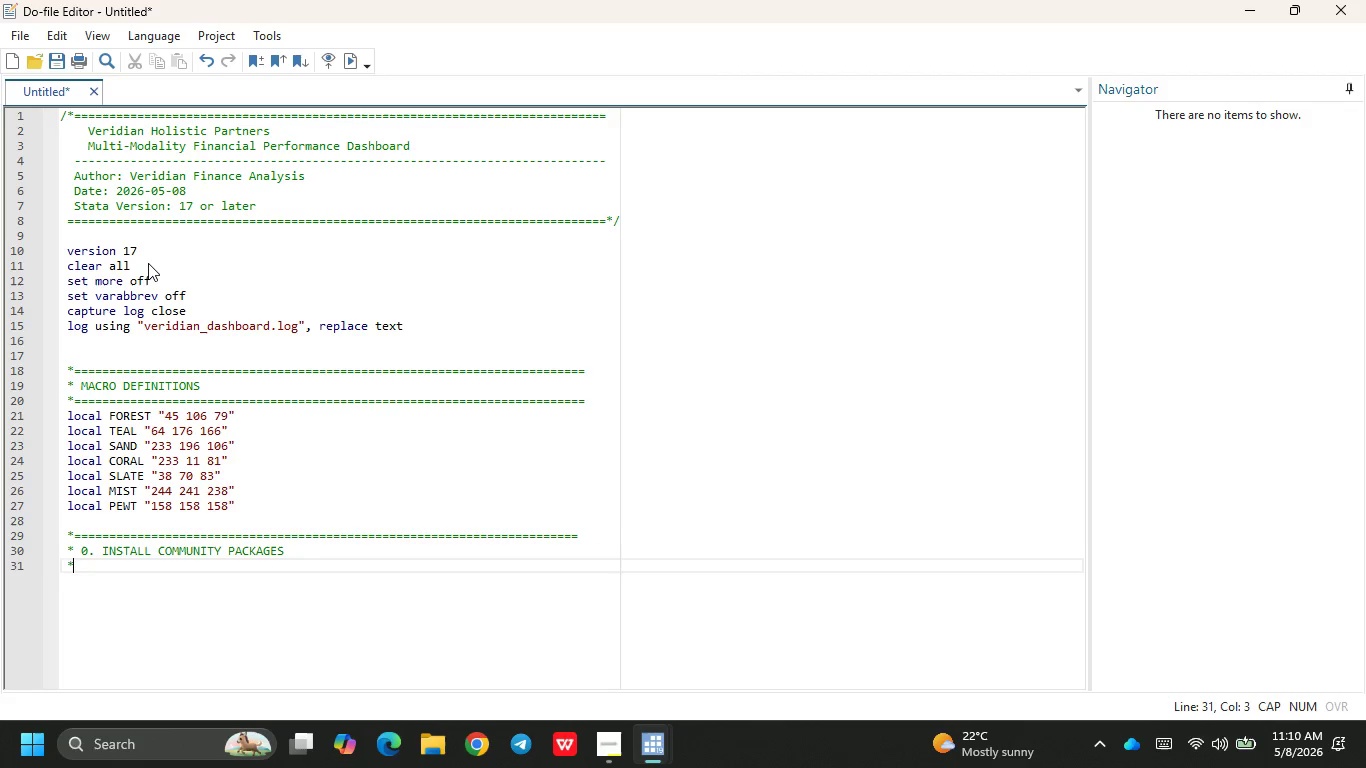 
key(Space)
 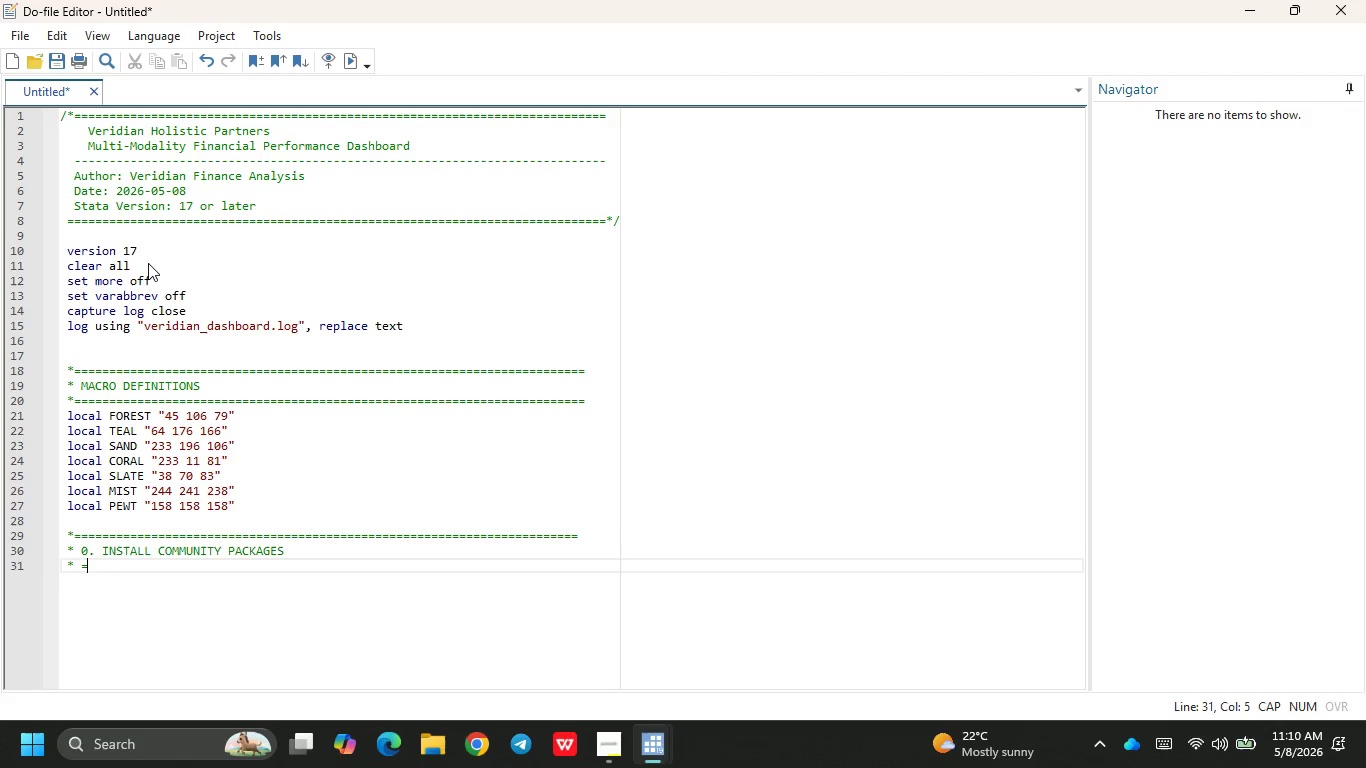 
hold_key(key=Equal, duration=1.52)
 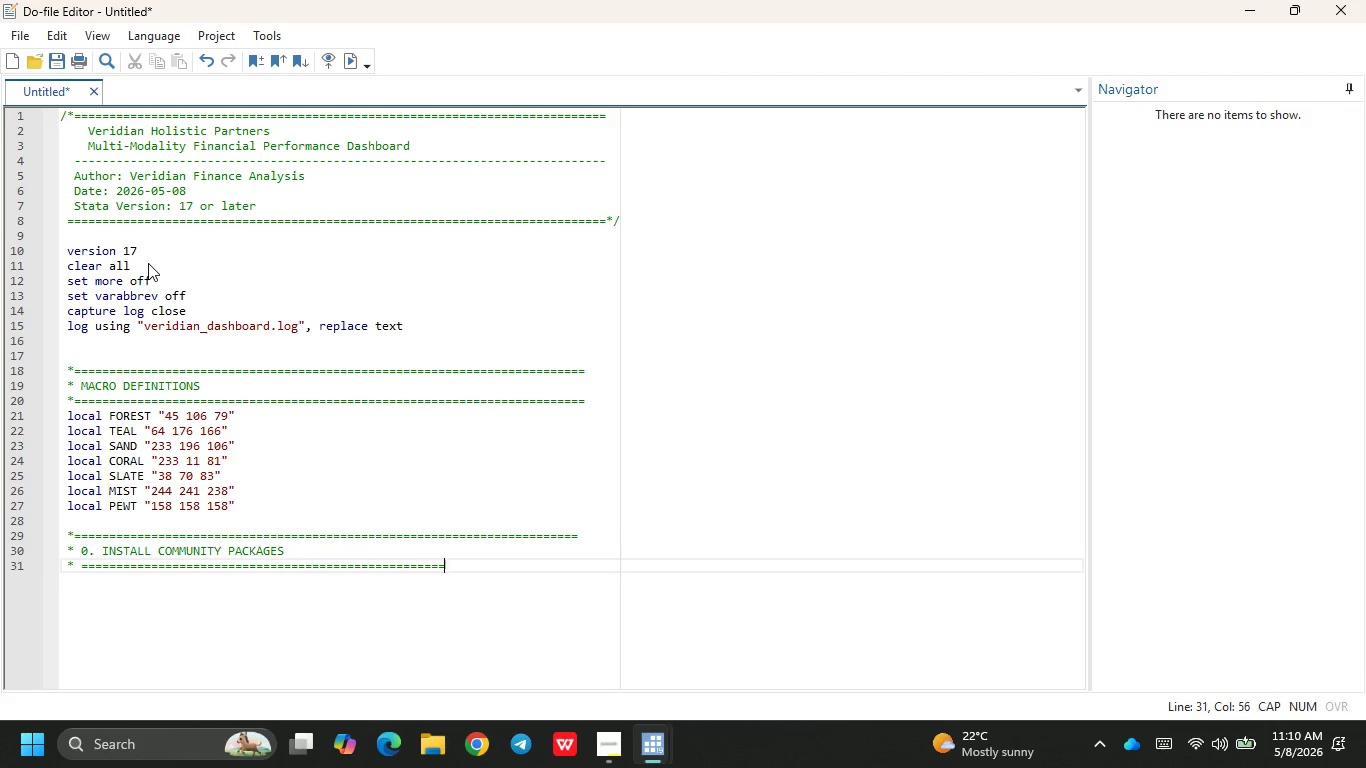 
hold_key(key=Equal, duration=1.06)
 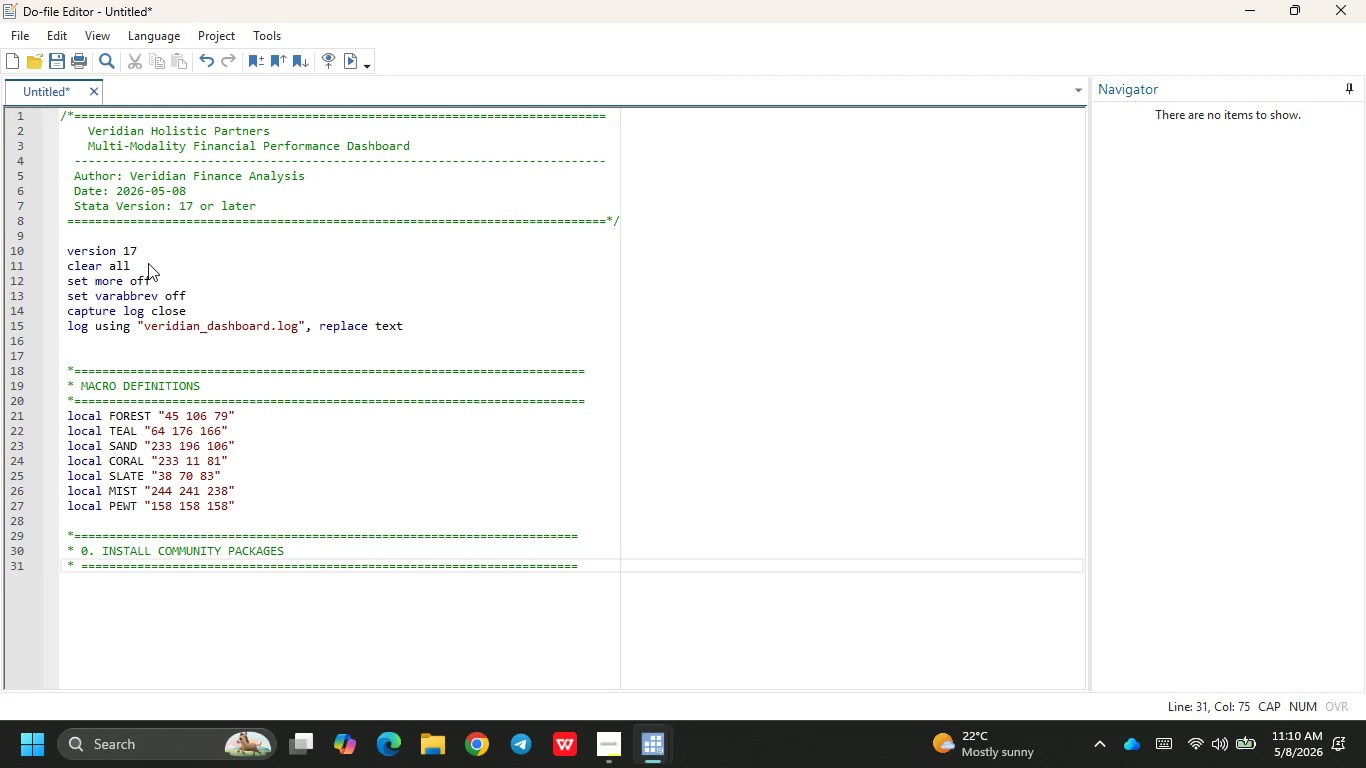 
key(Enter)
 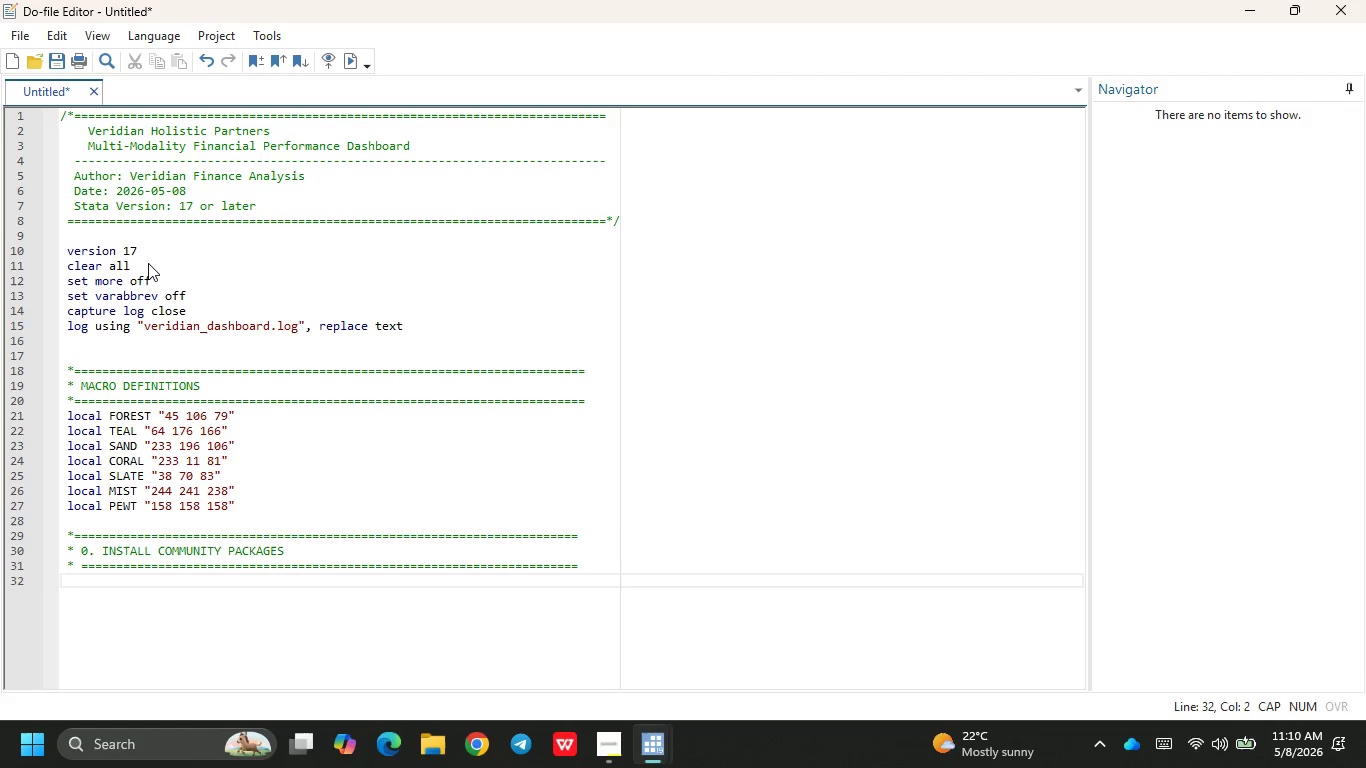 
type(FOR)
key(Backspace)
key(Backspace)
key(Backspace)
type(forae)
key(Backspace)
key(Backspace)
type(each pkg in grstye)
key(Backspace)
type(le a)
key(Backspace)
type(pall)
key(Backspace)
type(ettes s)
key(Backspace)
type(colrspace {)
 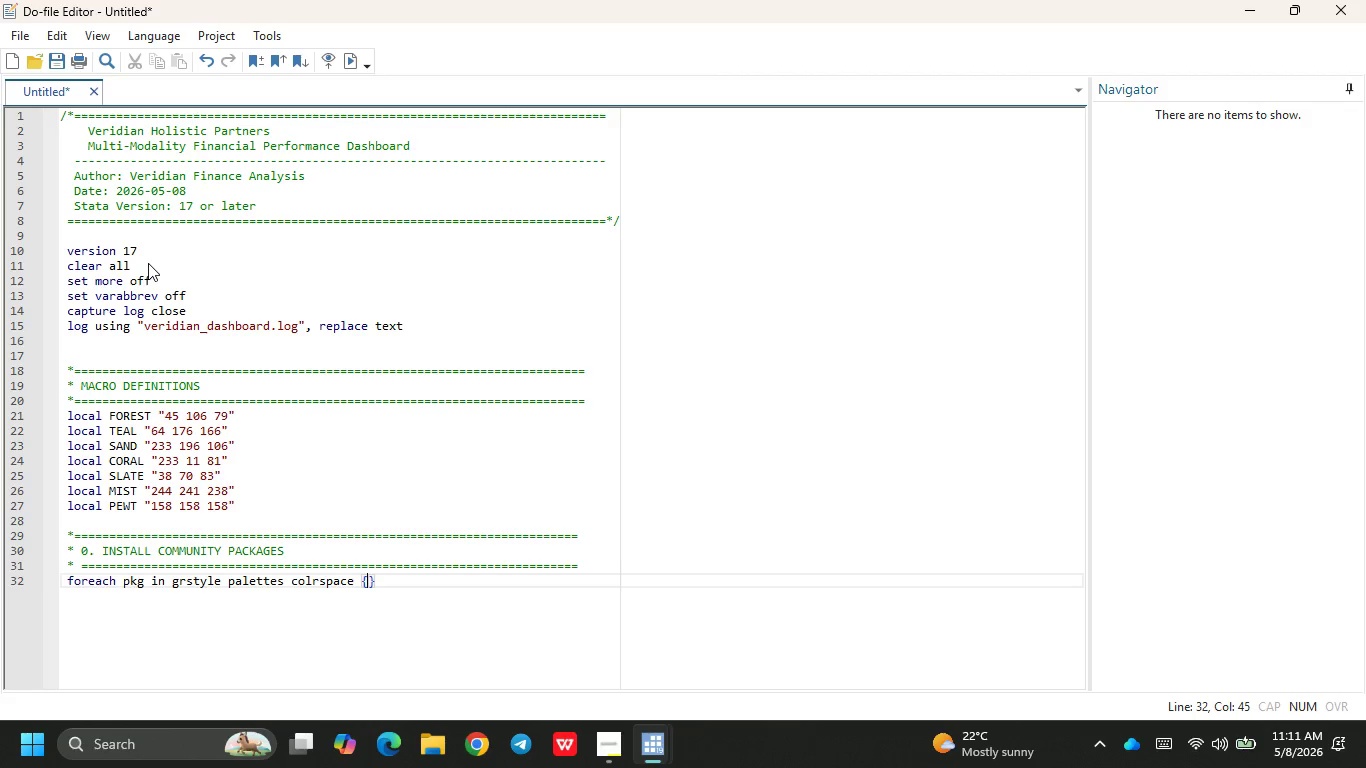 
key(Enter)
 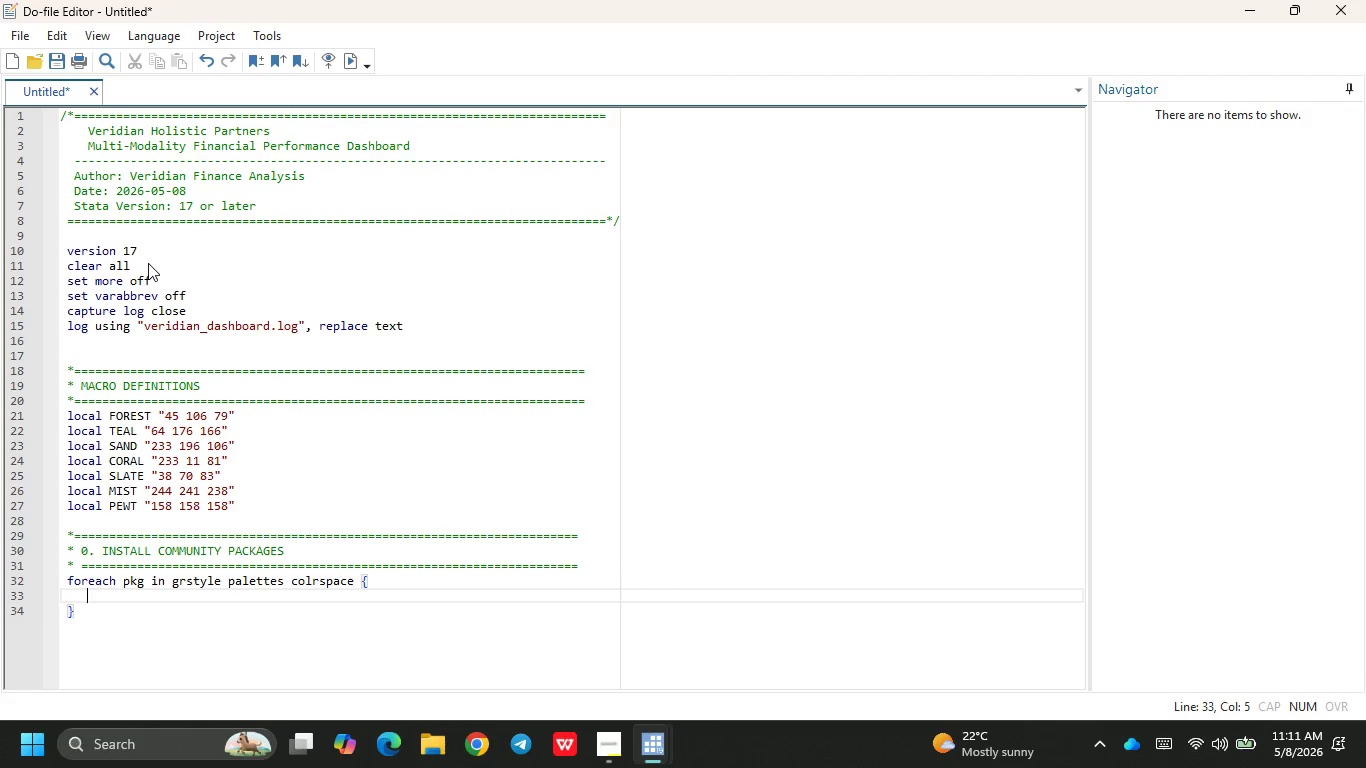 
type(capture which `pkt)
key(Backspace)
type(g)
 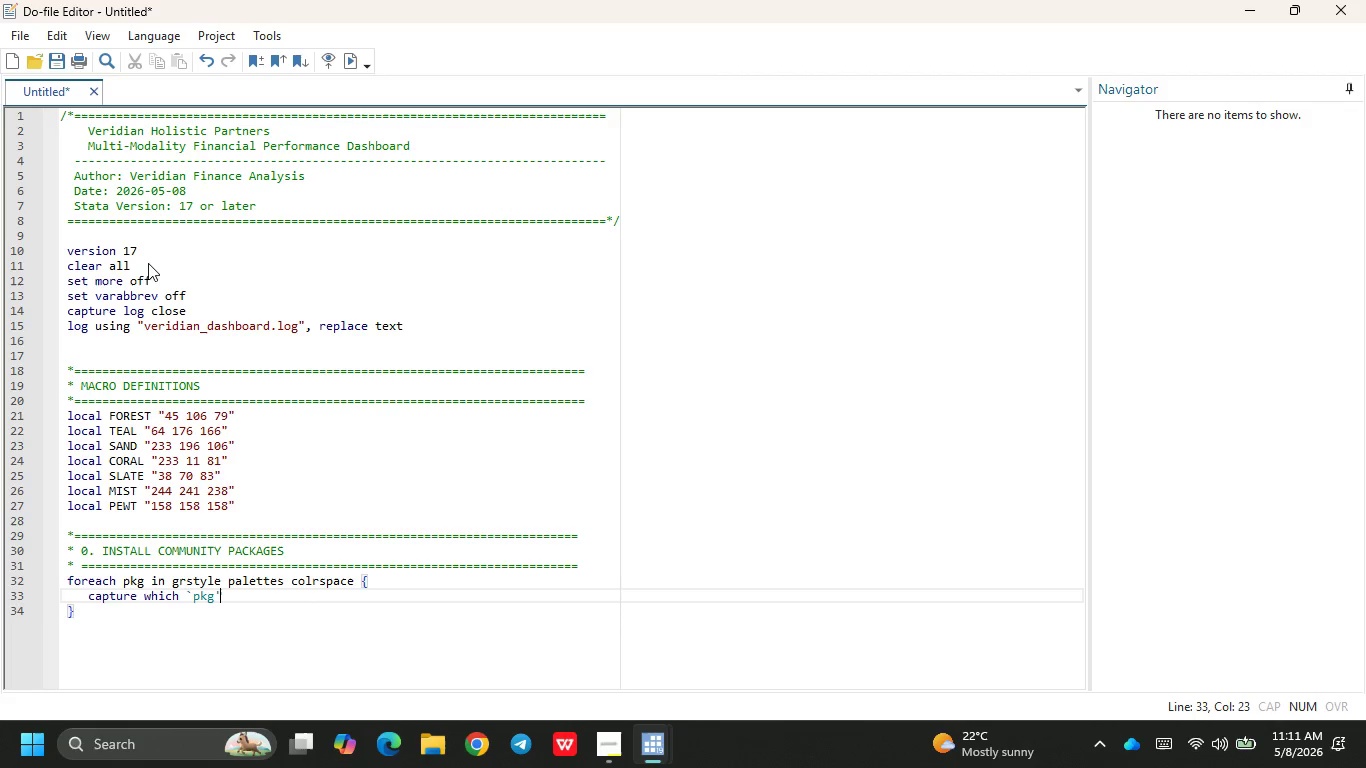 
key(ArrowRight)
 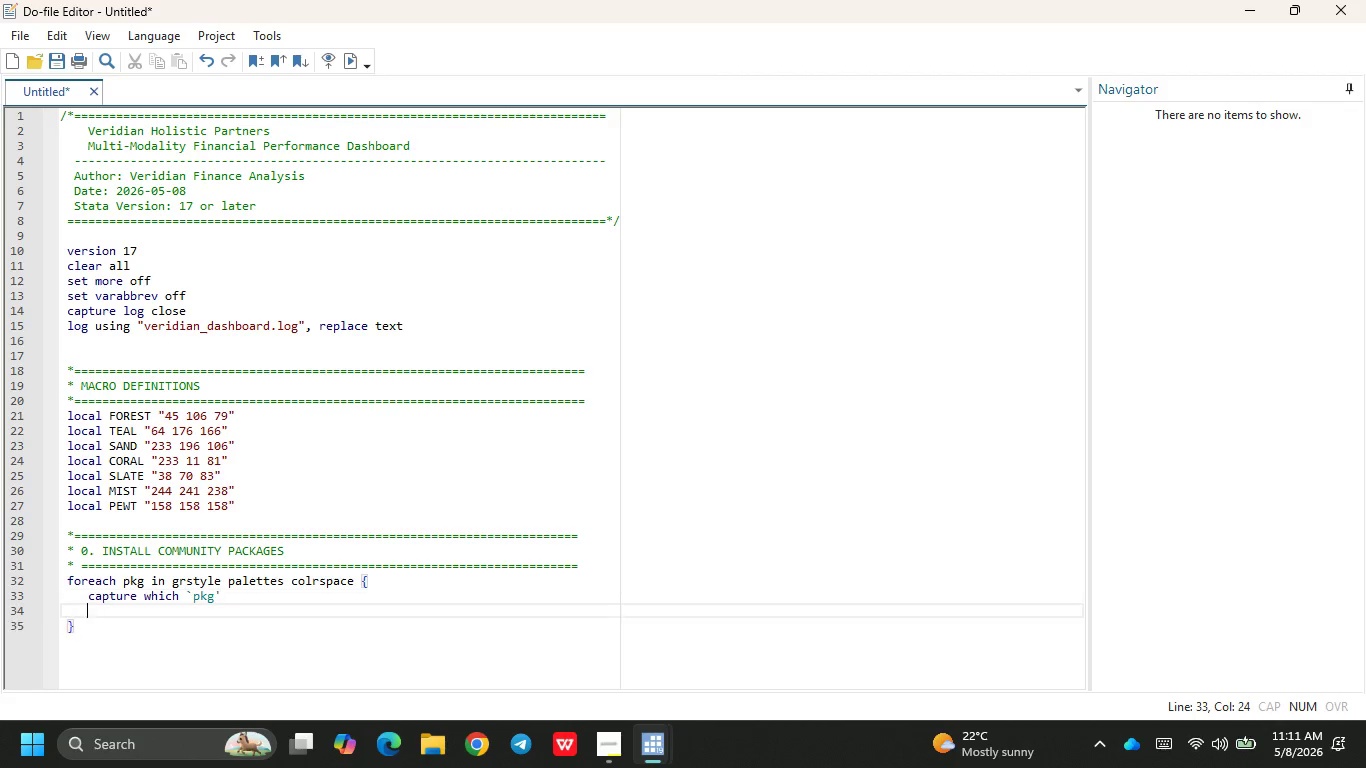 
key(Enter)
 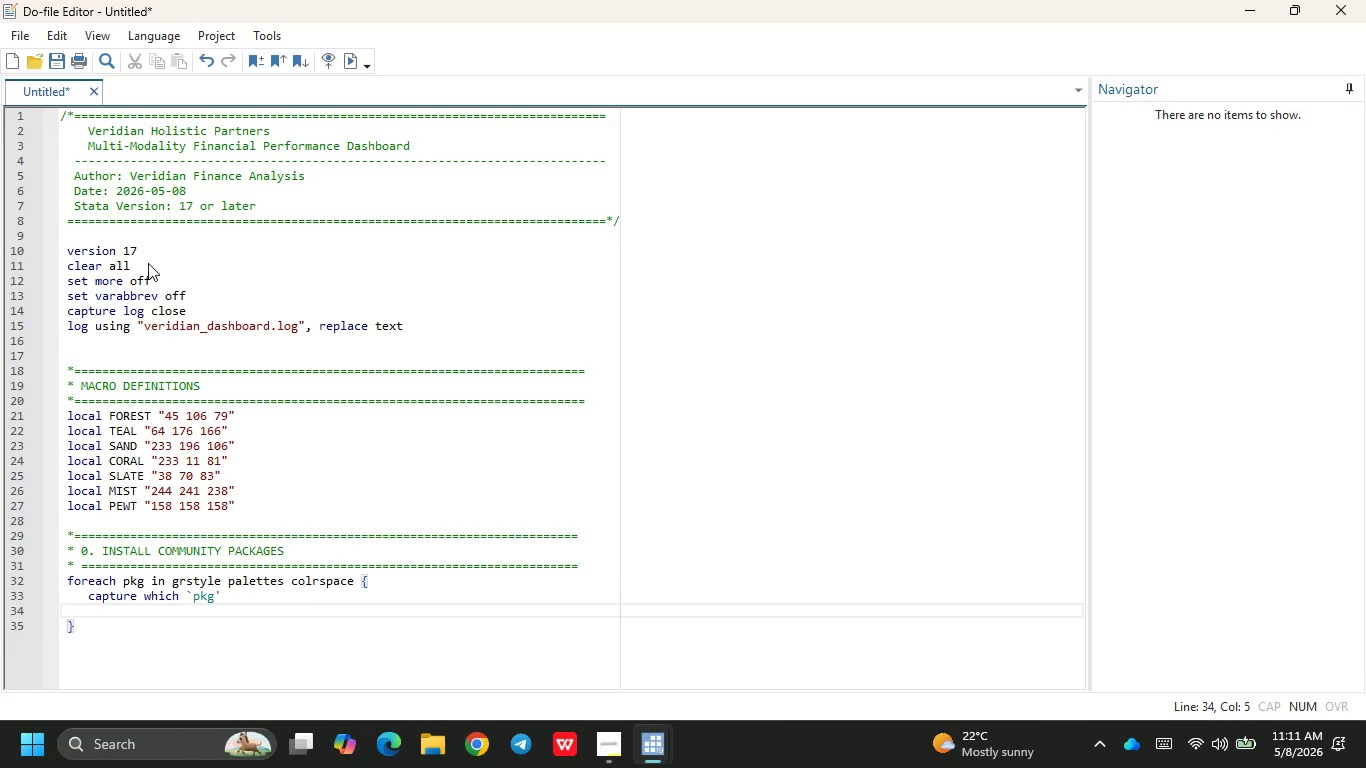 
type(if _rc ssc install `pl)
key(Backspace)
type(kg)
 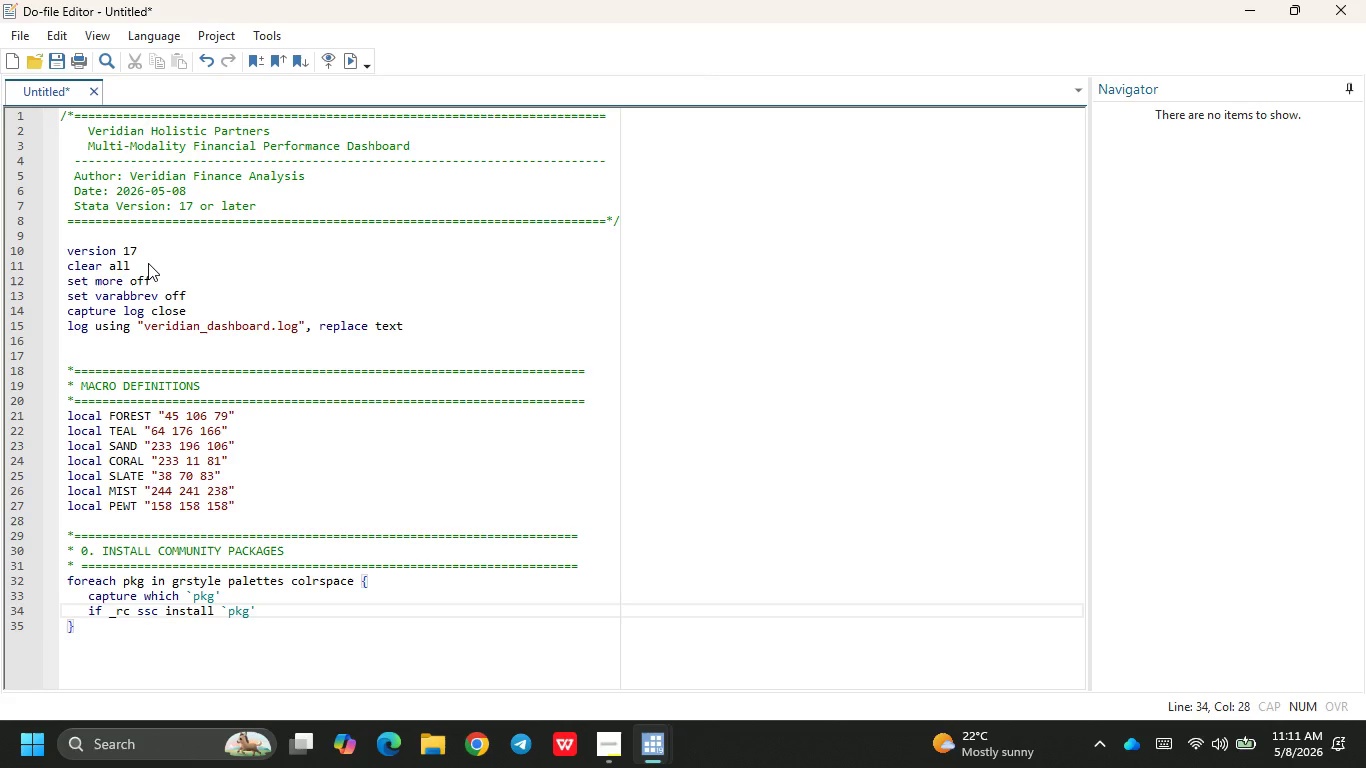 
key(ArrowRight)
 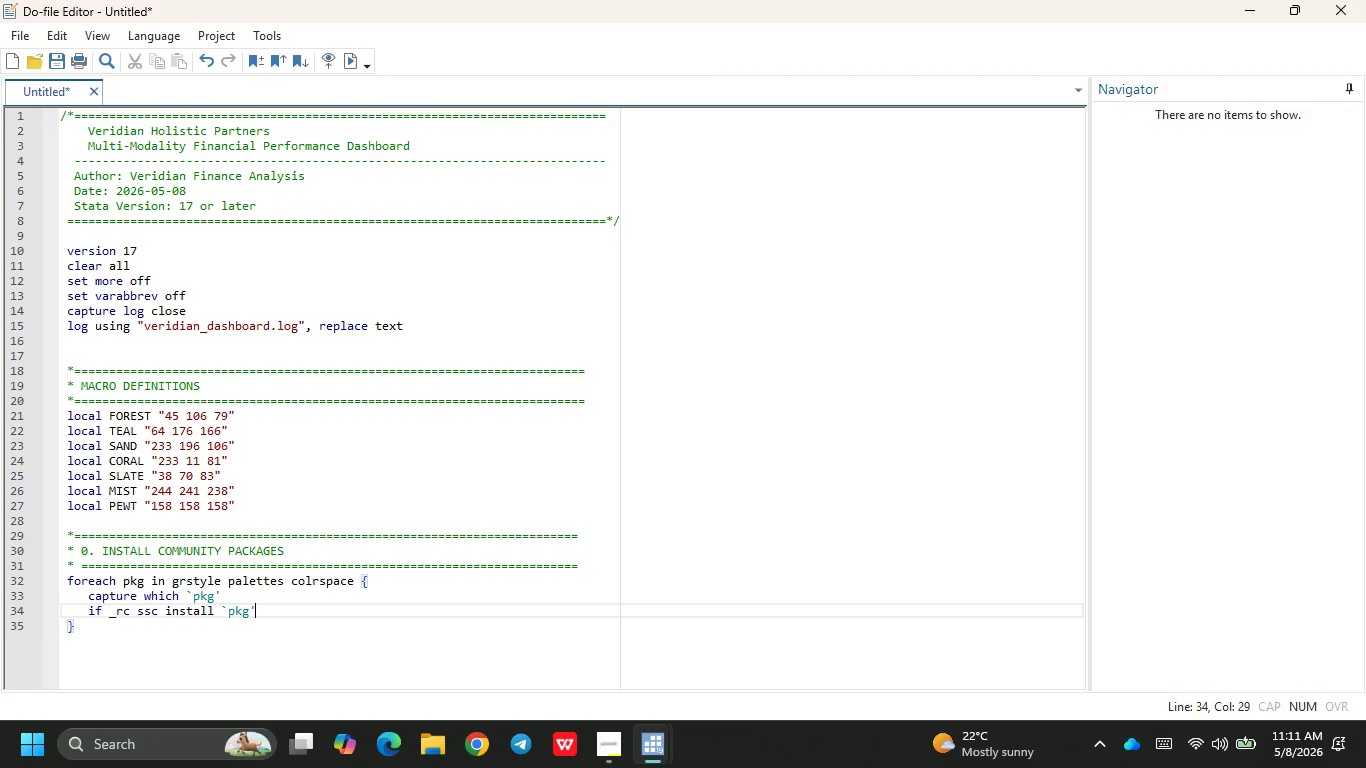 
type(, replace)
 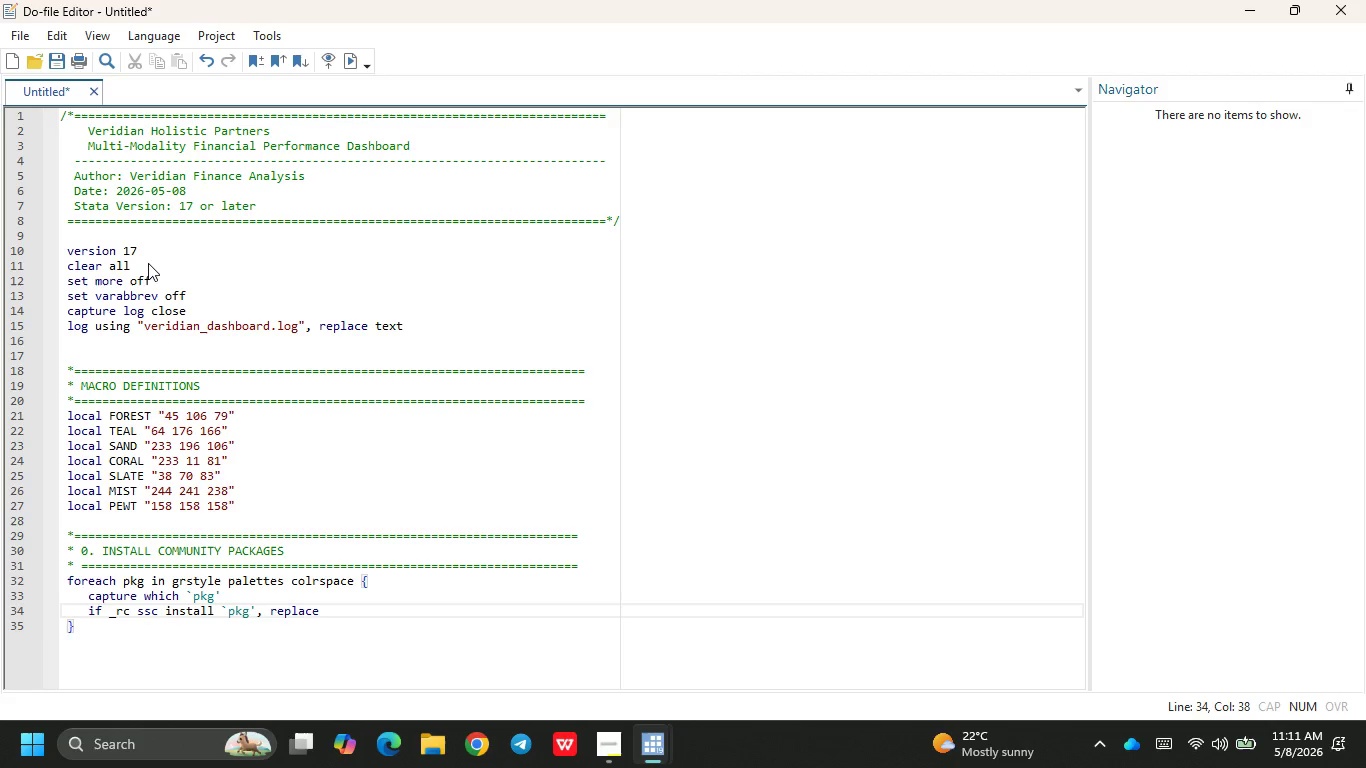 
scroll: coordinate [148, 263], scroll_direction: down, amount: 1.0
 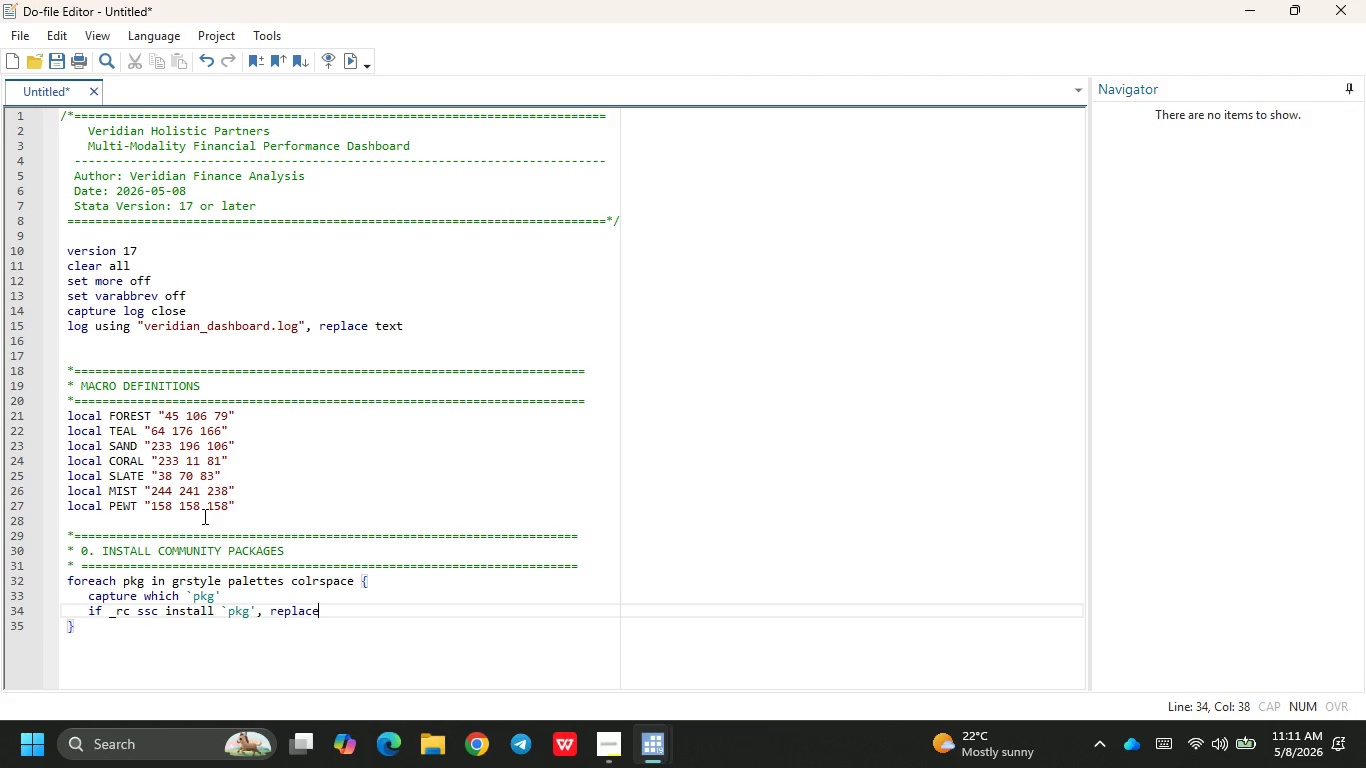 
key(ArrowLeft)
 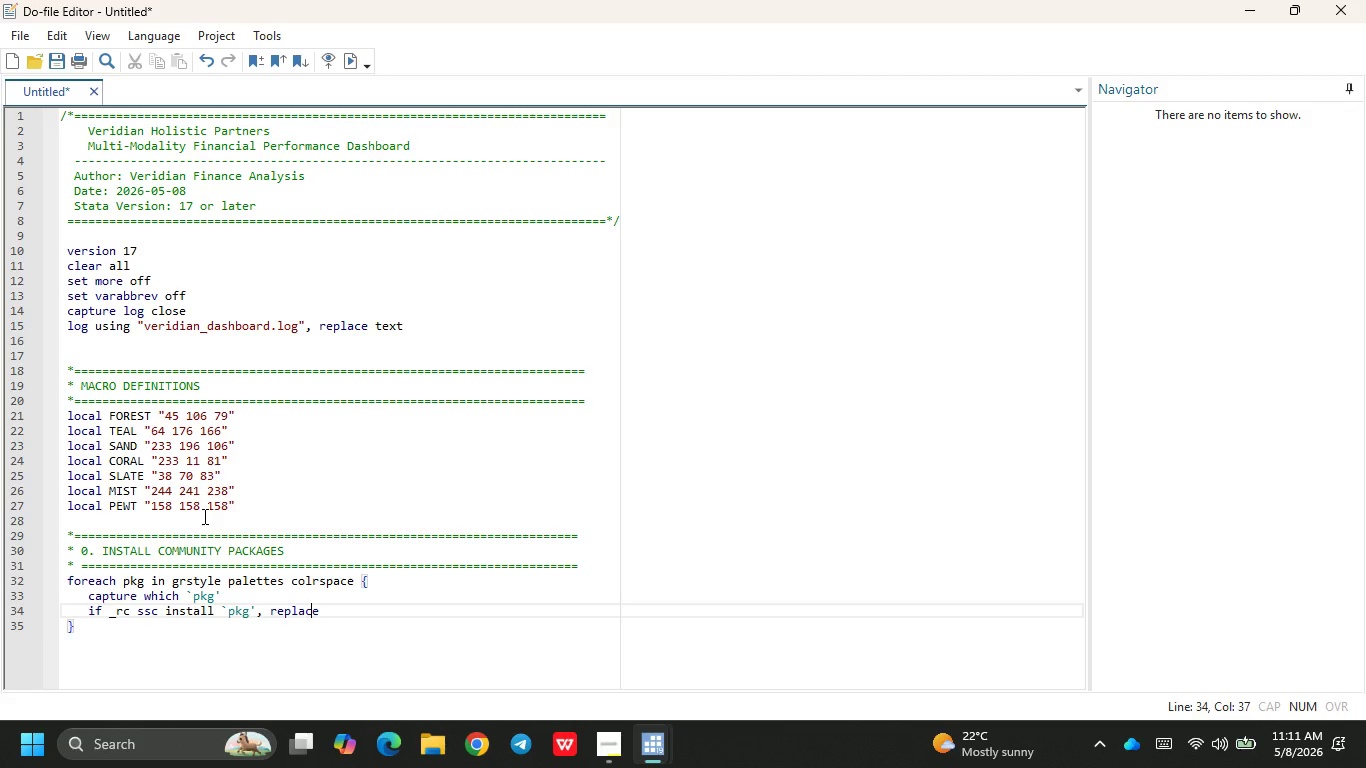 
key(ArrowDown)
 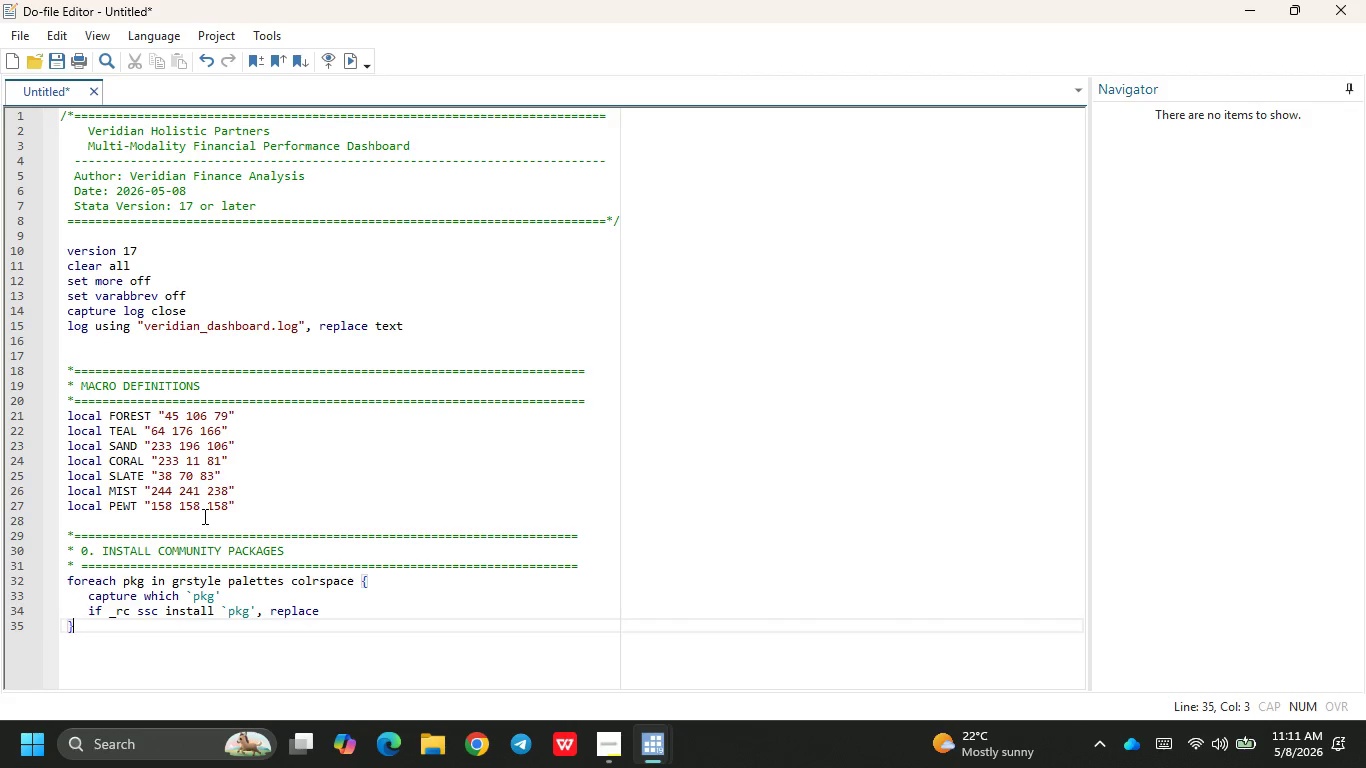 
key(Enter)
 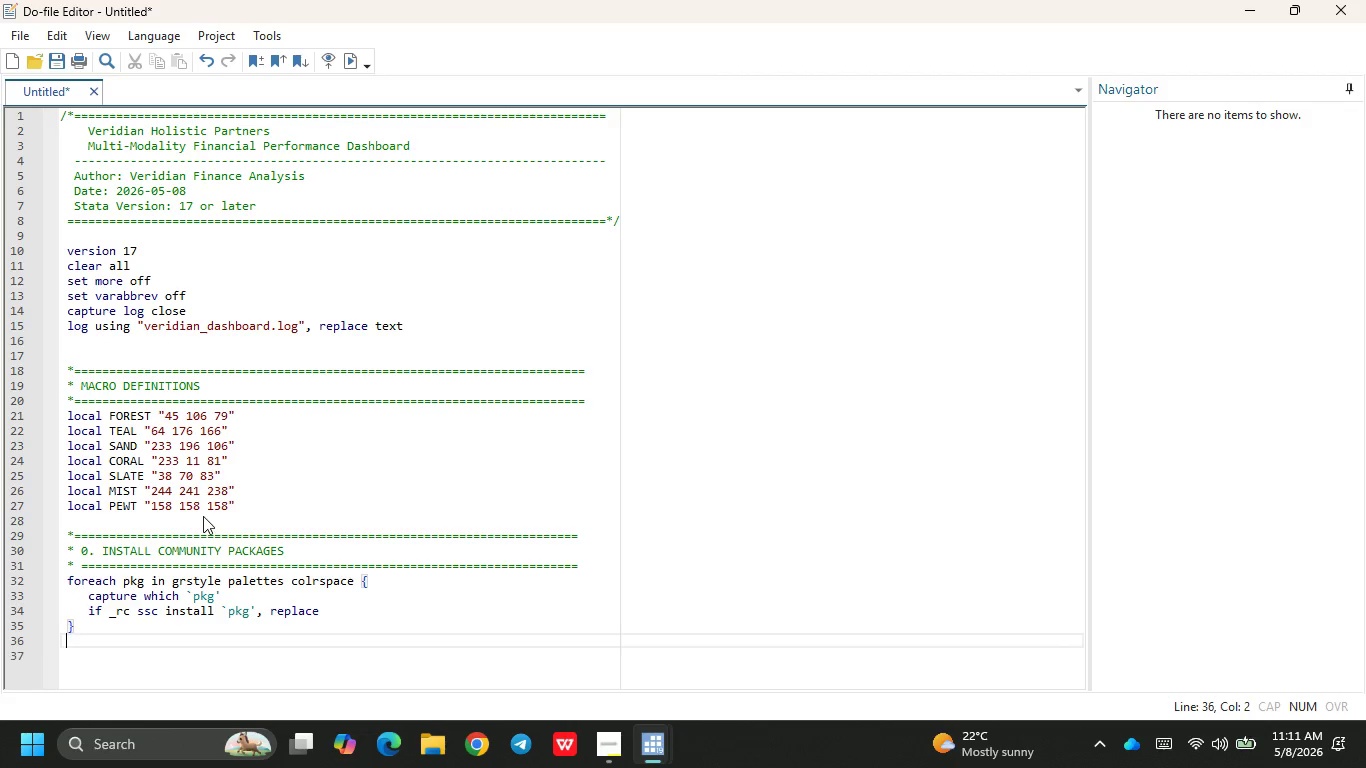 
key(Enter)
 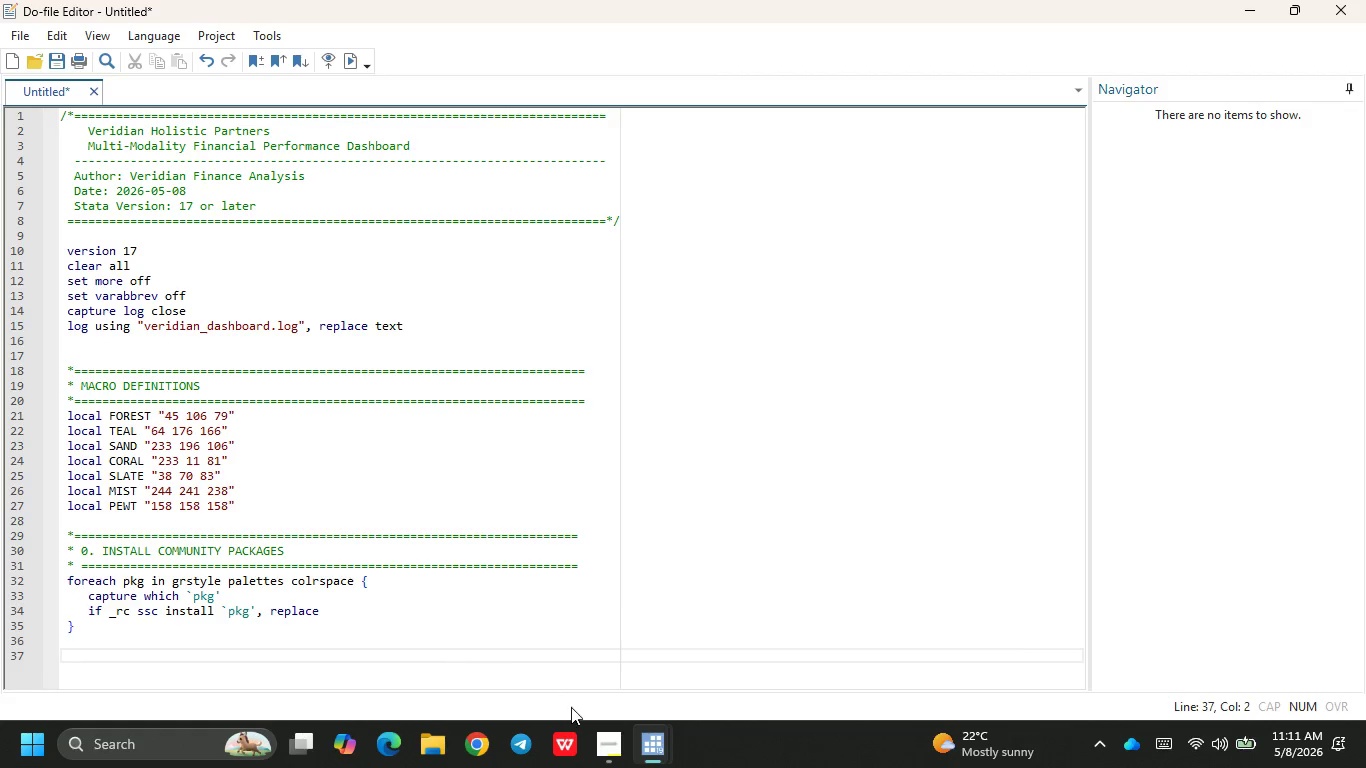 
left_click([597, 738])